 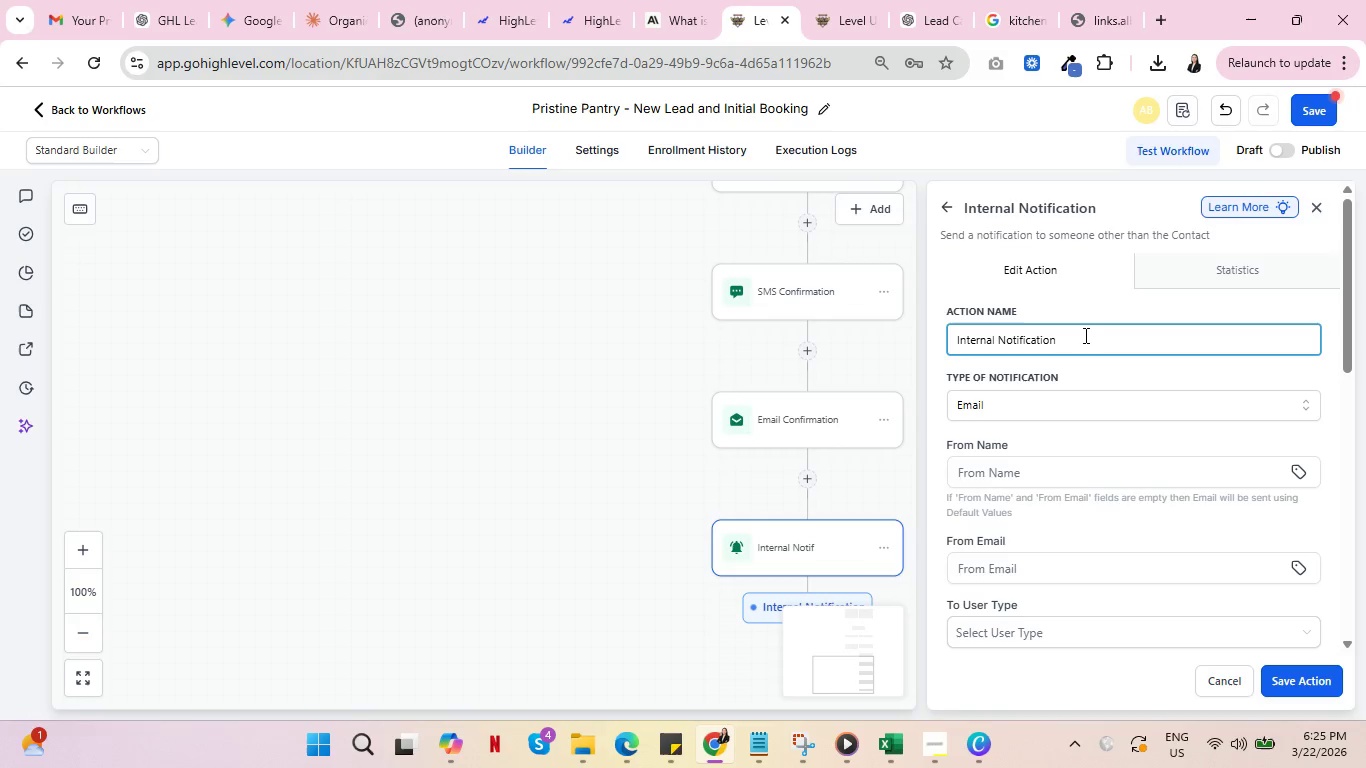 
scroll: coordinate [1118, 438], scroll_direction: down, amount: 1.0
 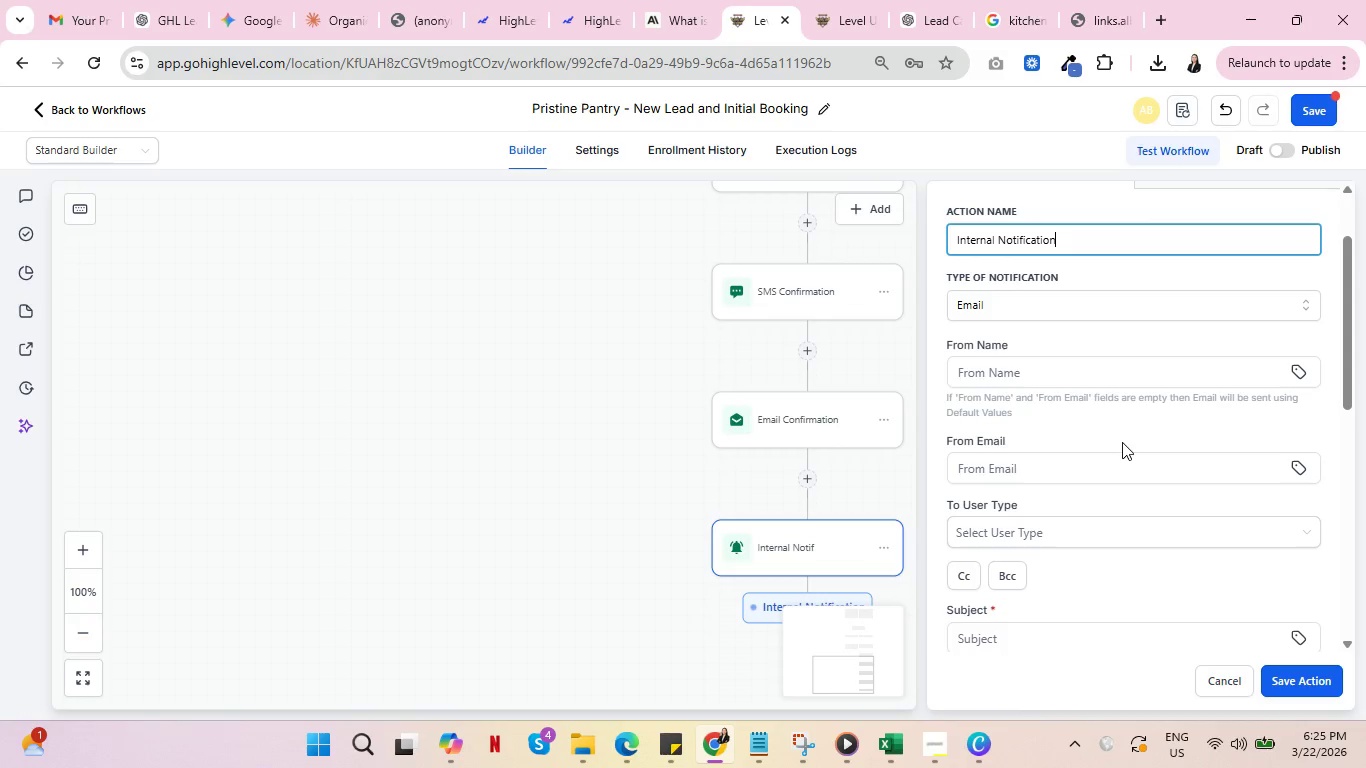 
wait(13.01)
 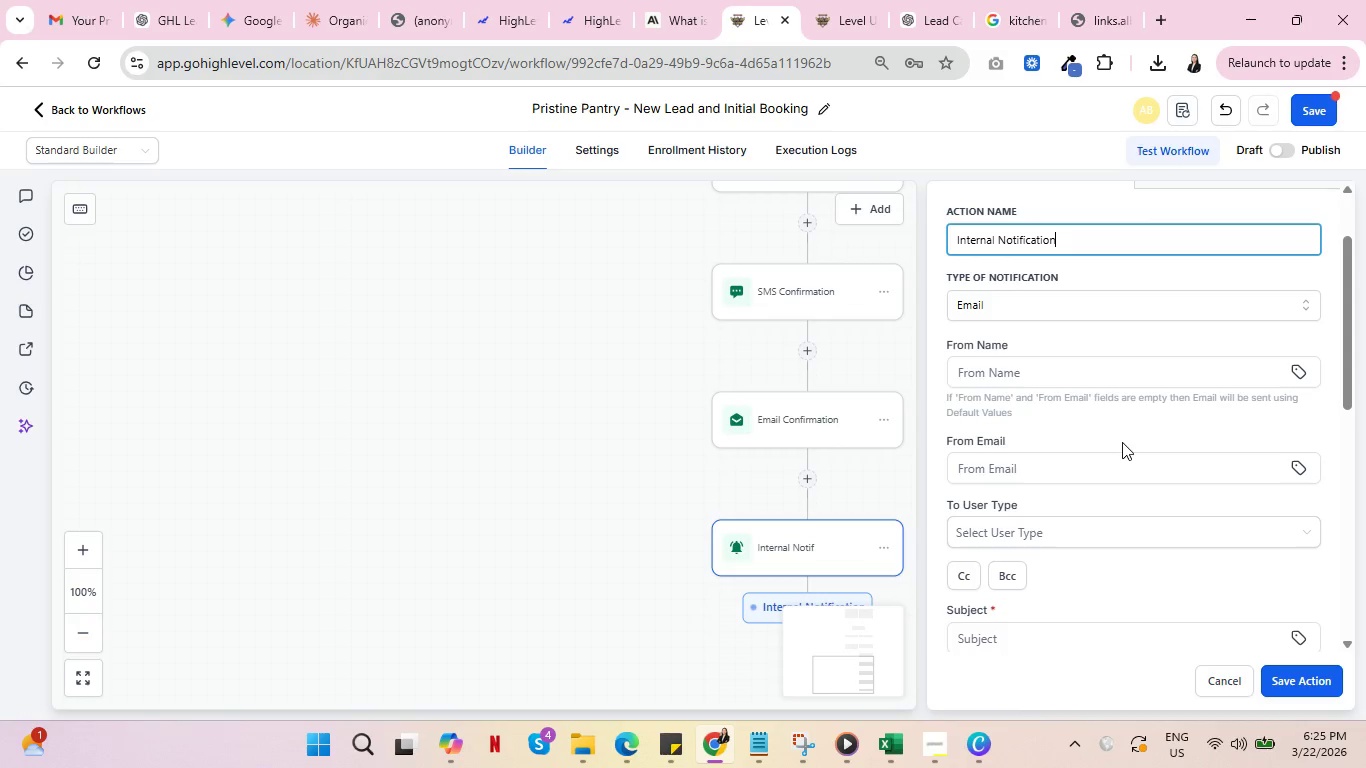 
key(Control+ControlLeft)
 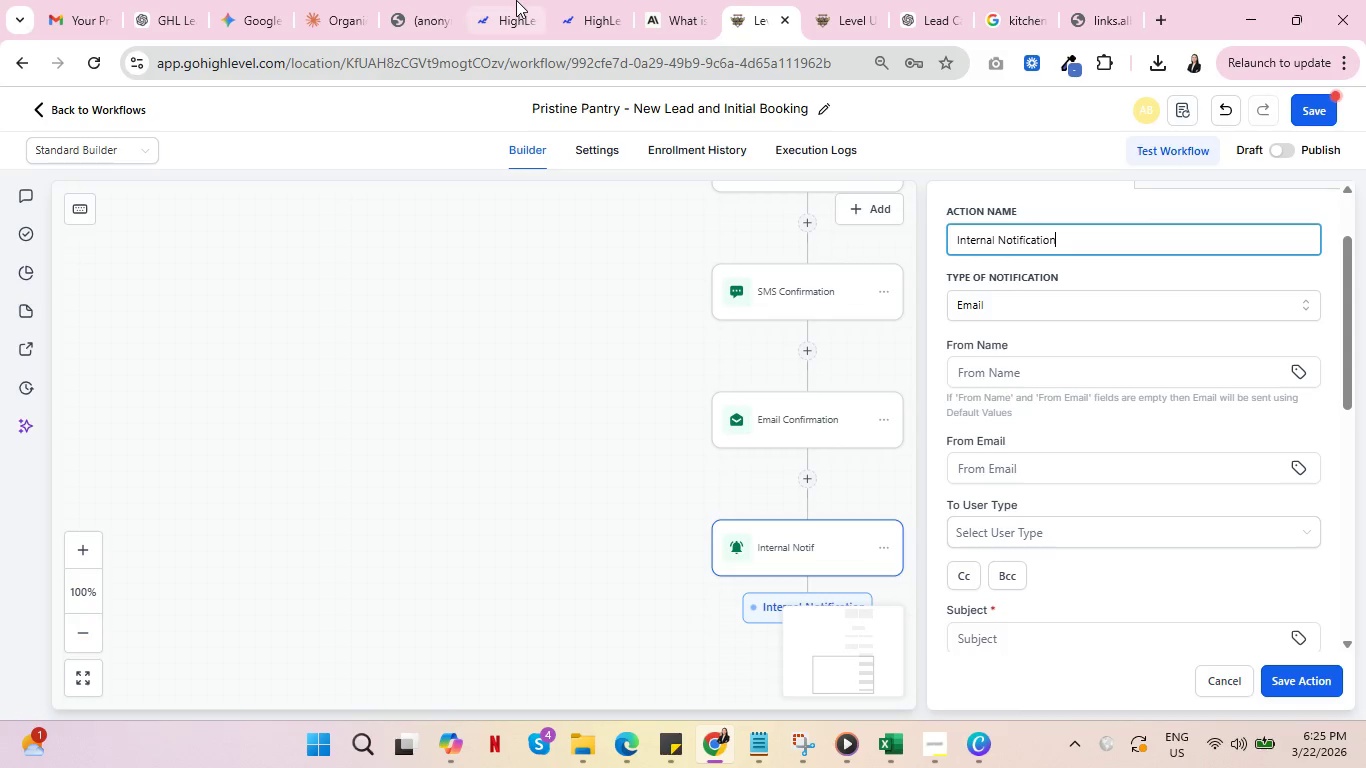 
key(Control+ControlLeft)
 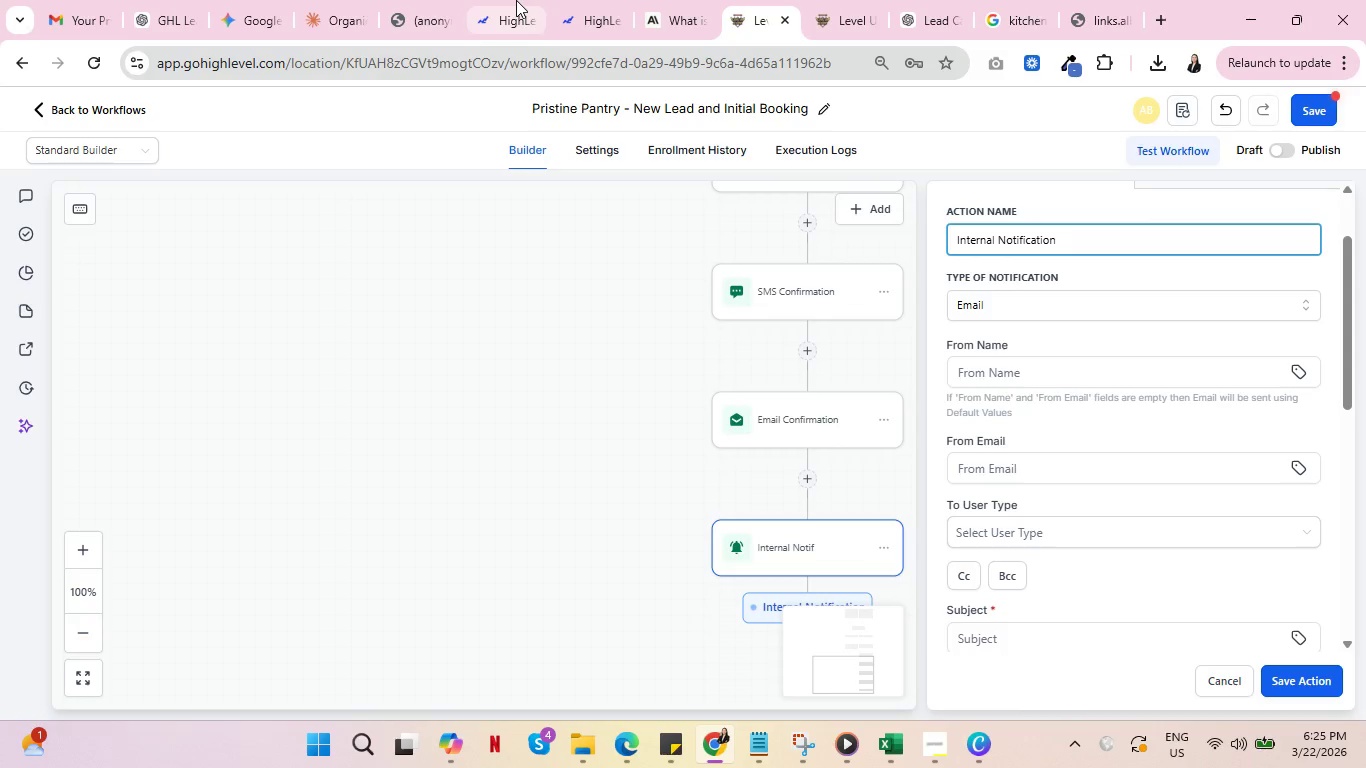 
key(Control+ControlLeft)
 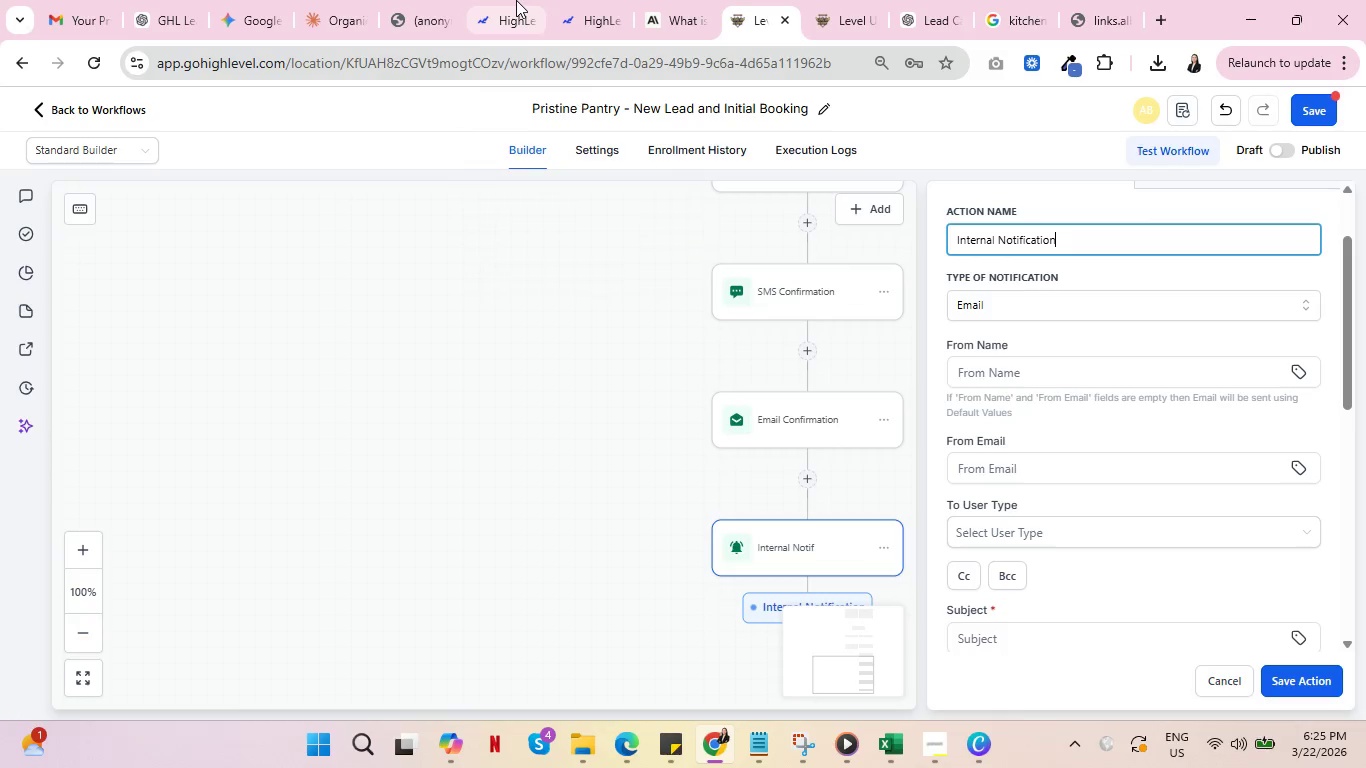 
key(Control+ControlLeft)
 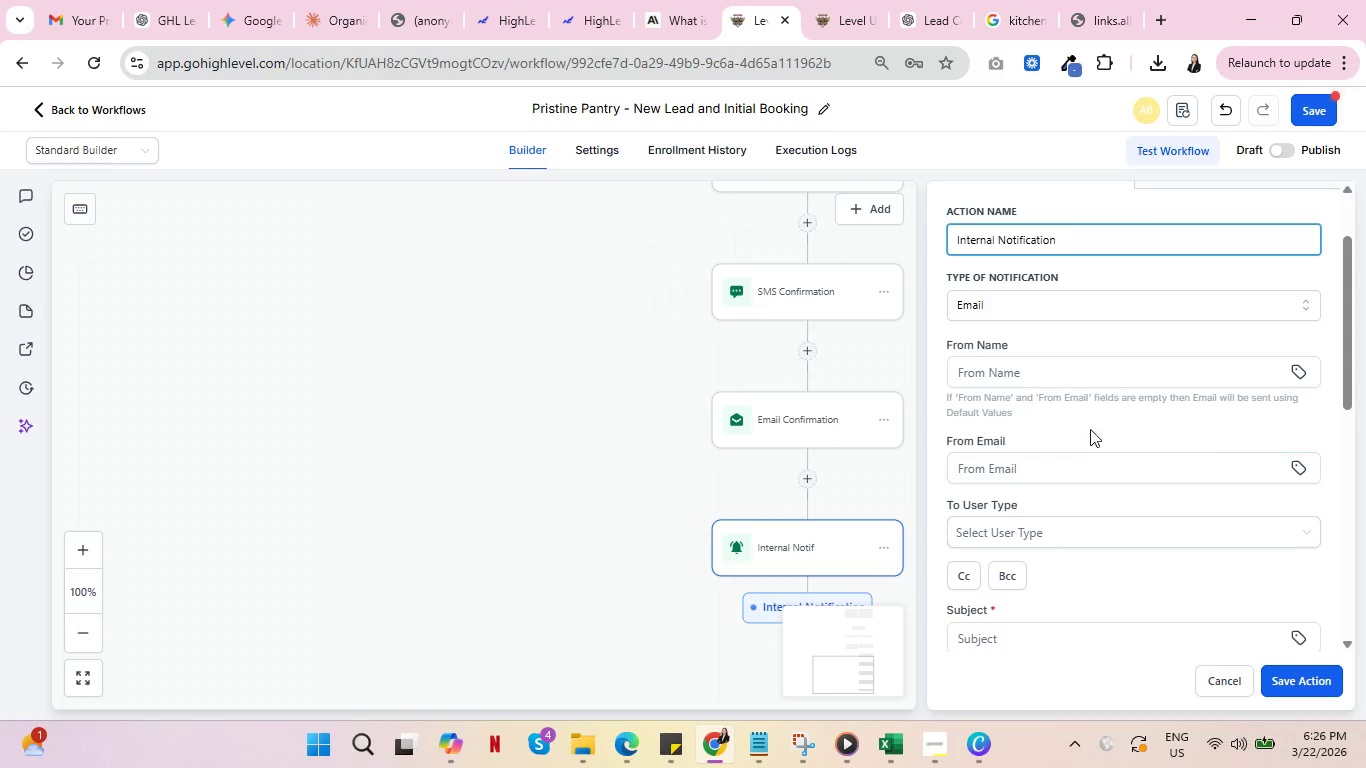 
key(Control+ControlLeft)
 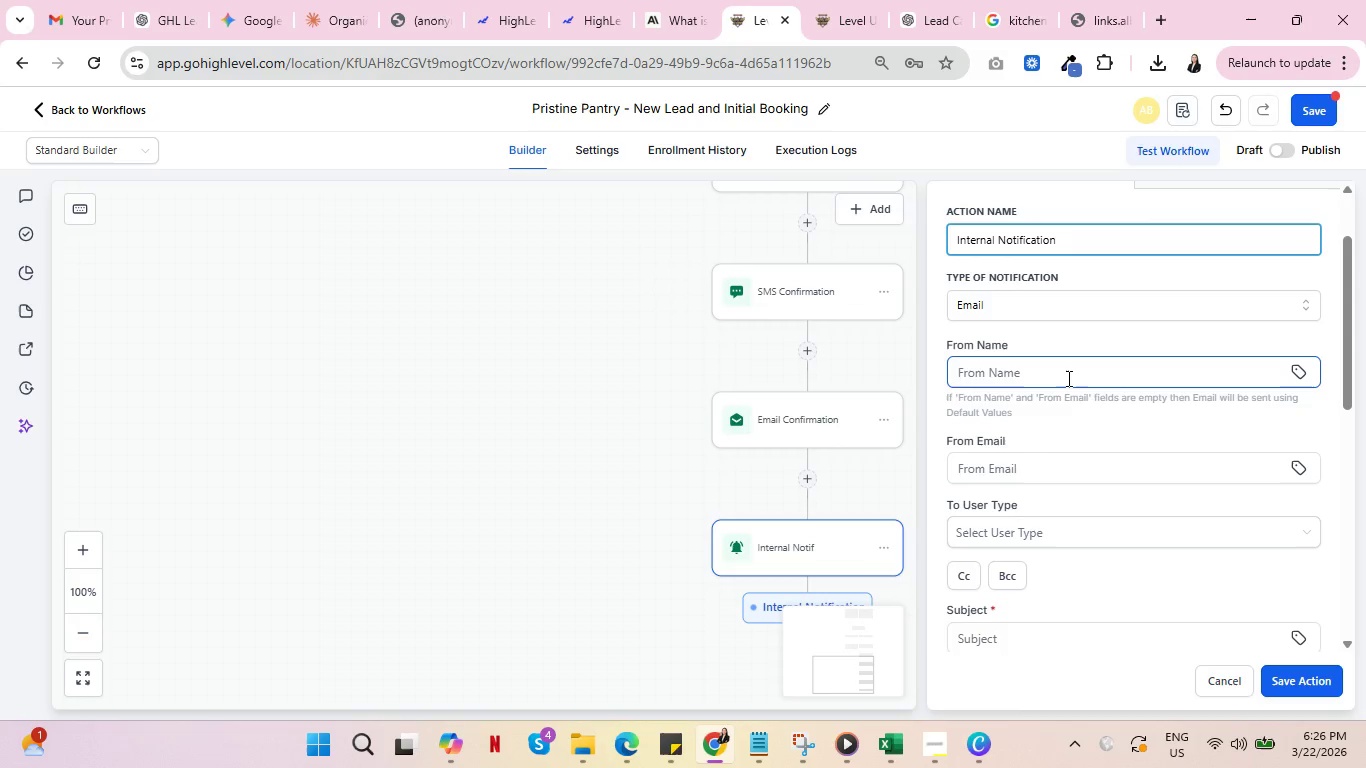 
scroll: coordinate [1072, 383], scroll_direction: down, amount: 2.0
 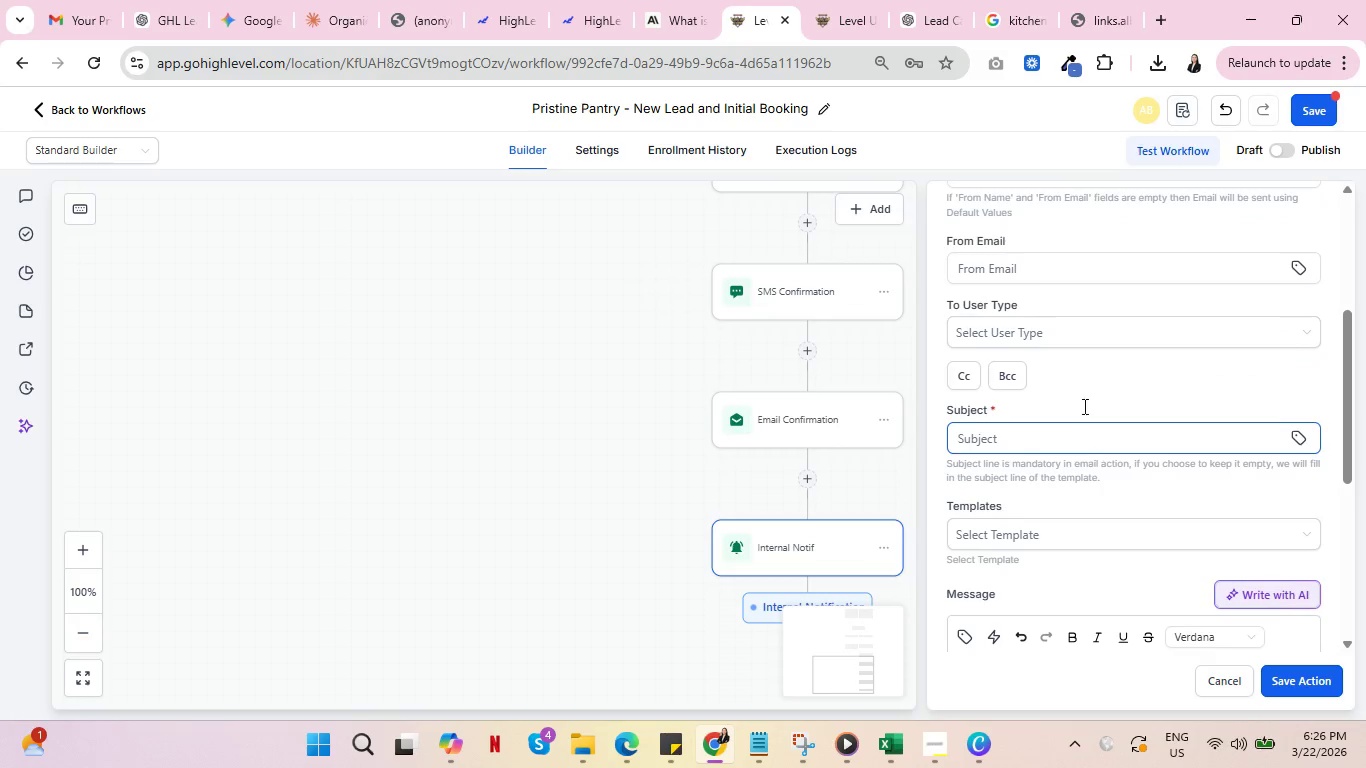 
key(Control+ControlLeft)
 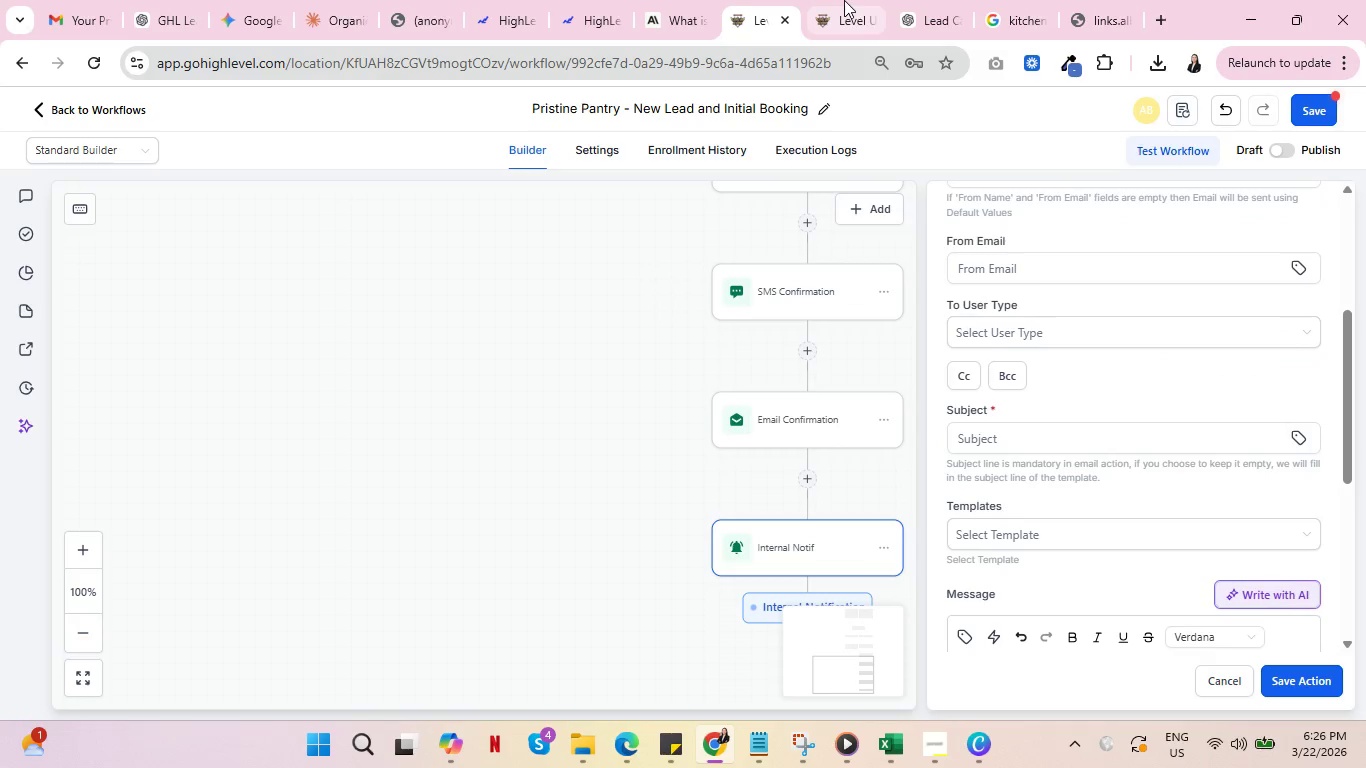 
left_click([844, 0])
 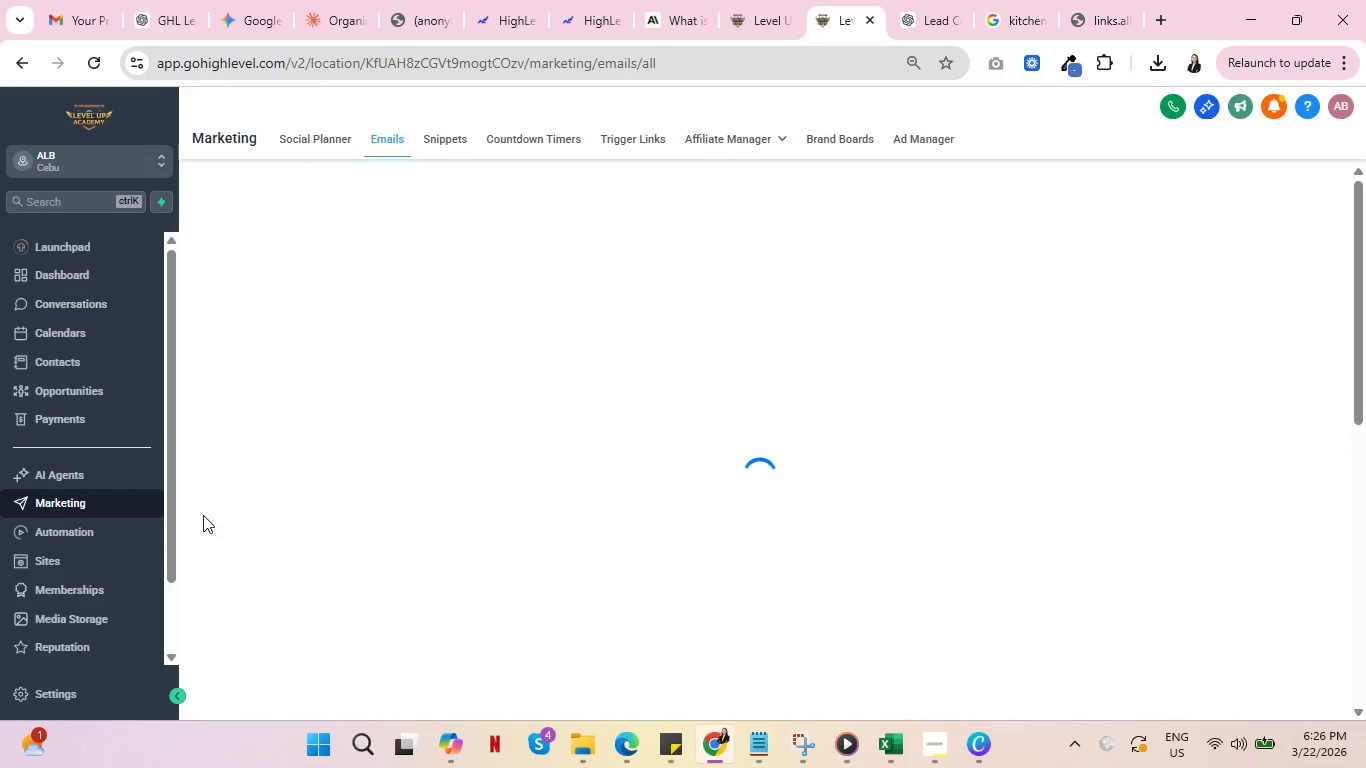 
left_click([77, 527])
 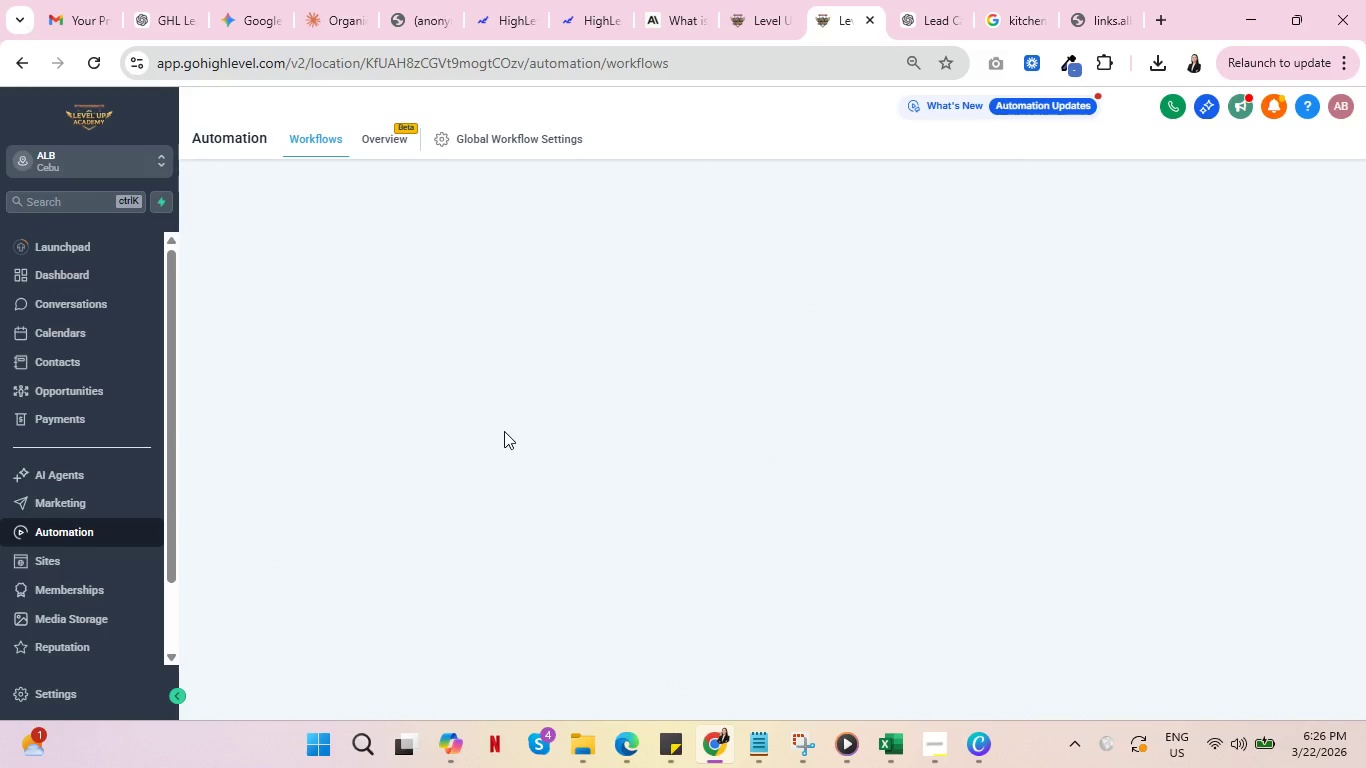 
key(Control+ControlLeft)
 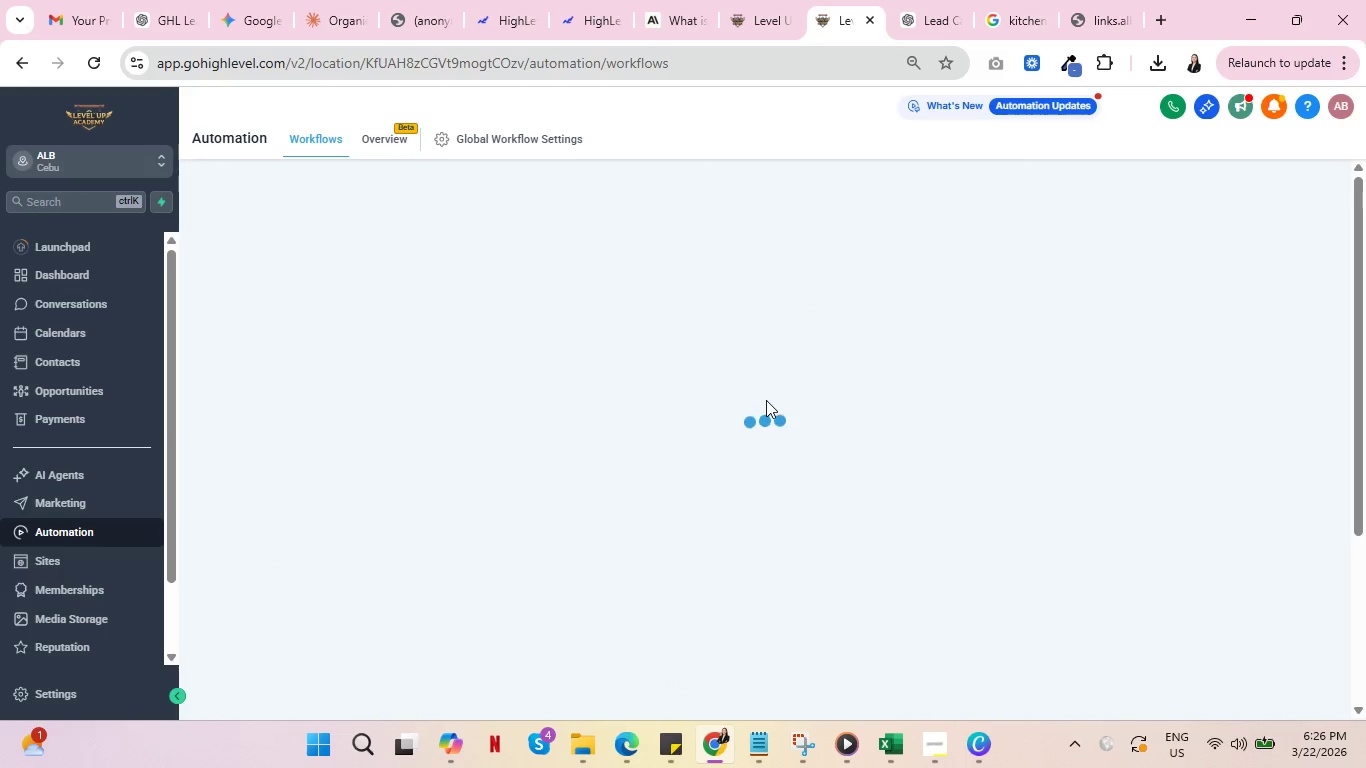 
key(Control+ControlLeft)
 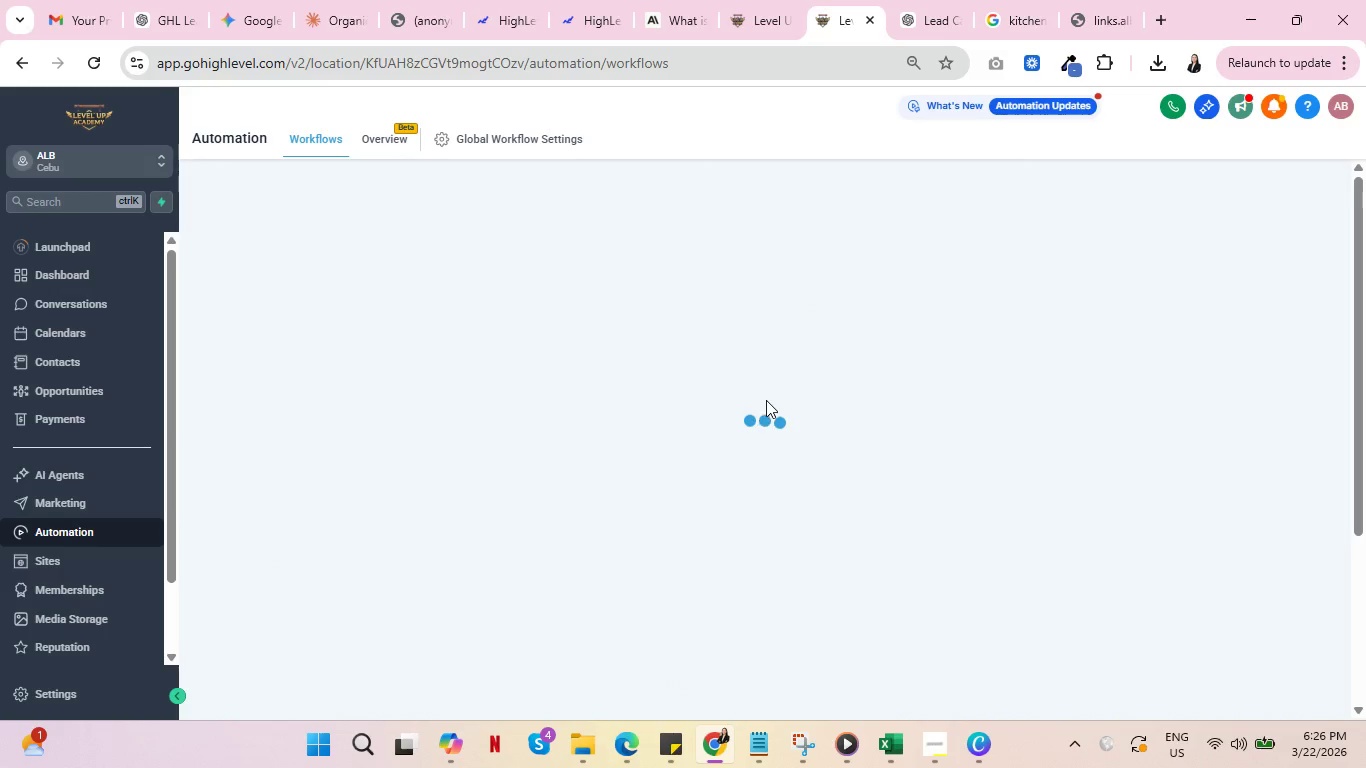 
key(Control+ControlLeft)
 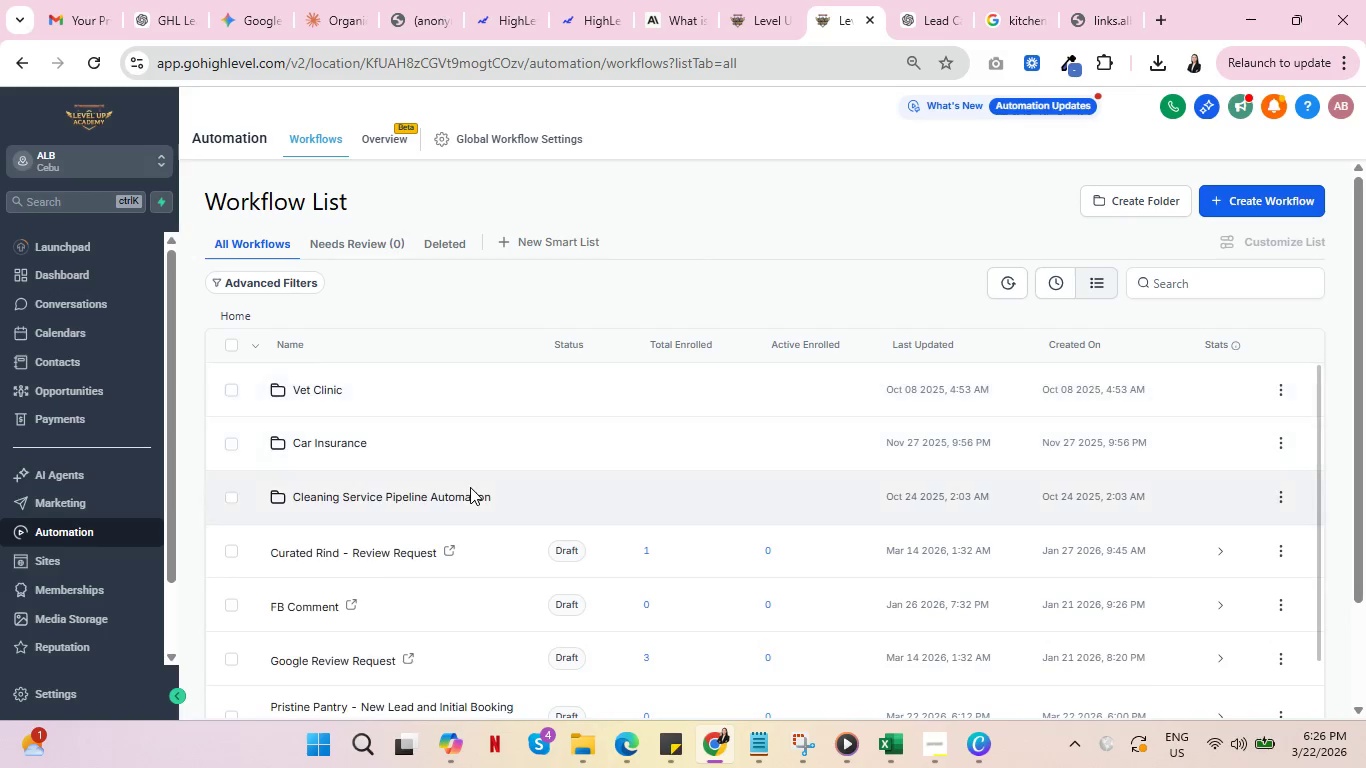 
scroll: coordinate [351, 566], scroll_direction: down, amount: 1.0
 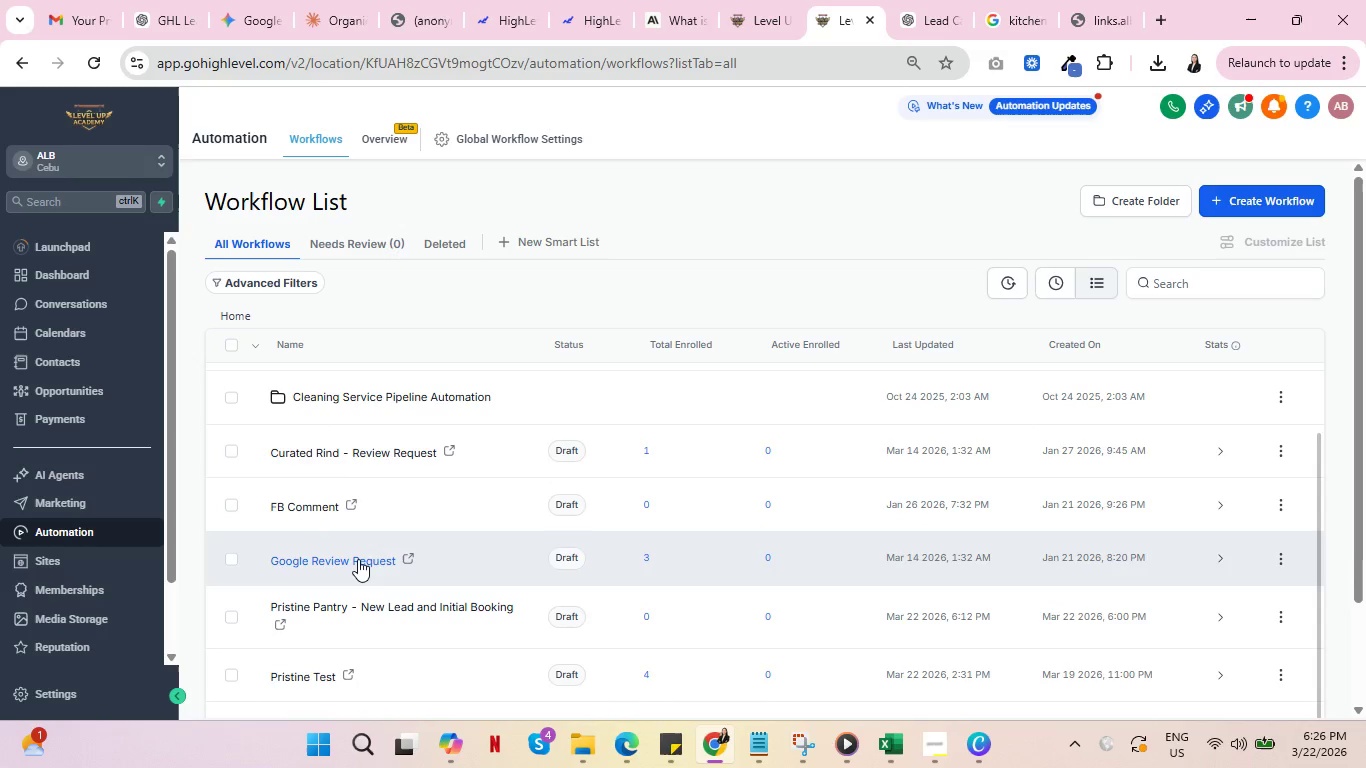 
scroll: coordinate [352, 550], scroll_direction: up, amount: 1.0
 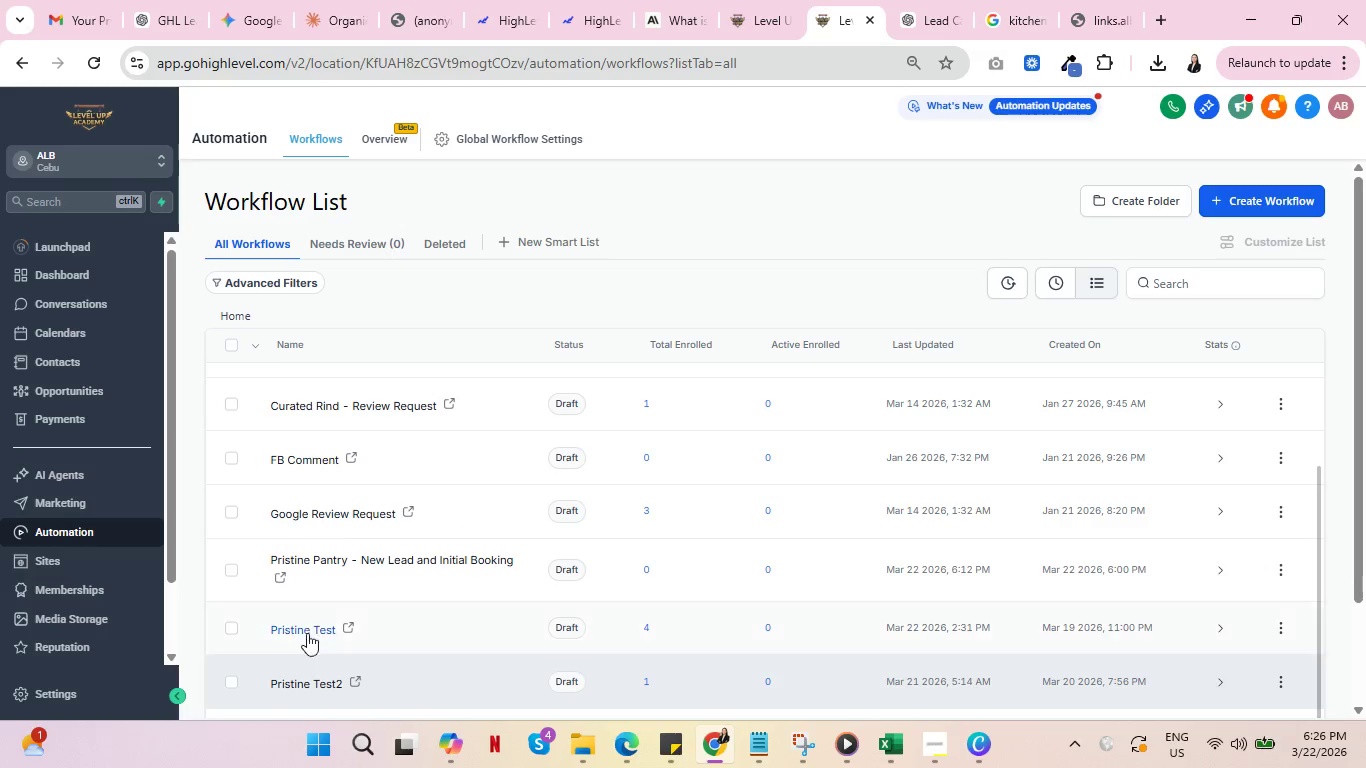 
left_click([307, 624])
 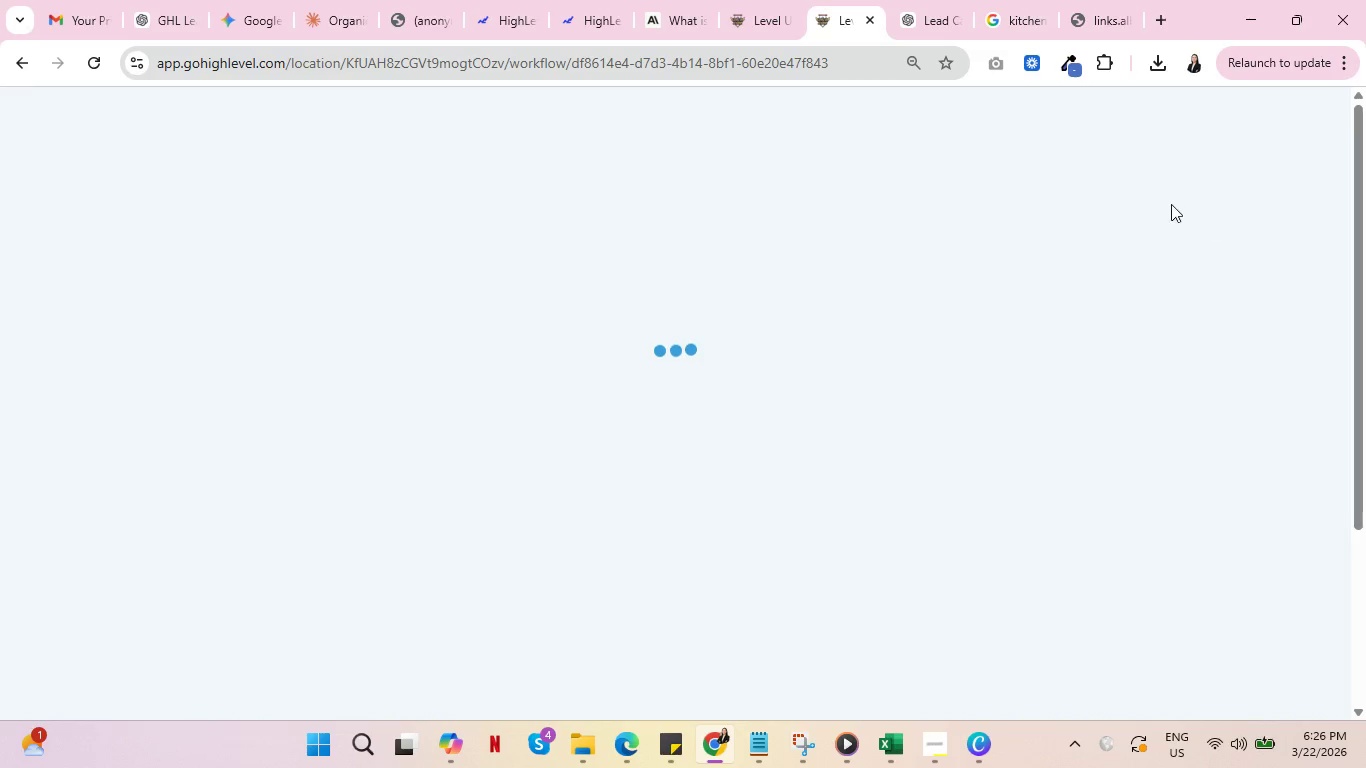 
key(Control+ControlLeft)
 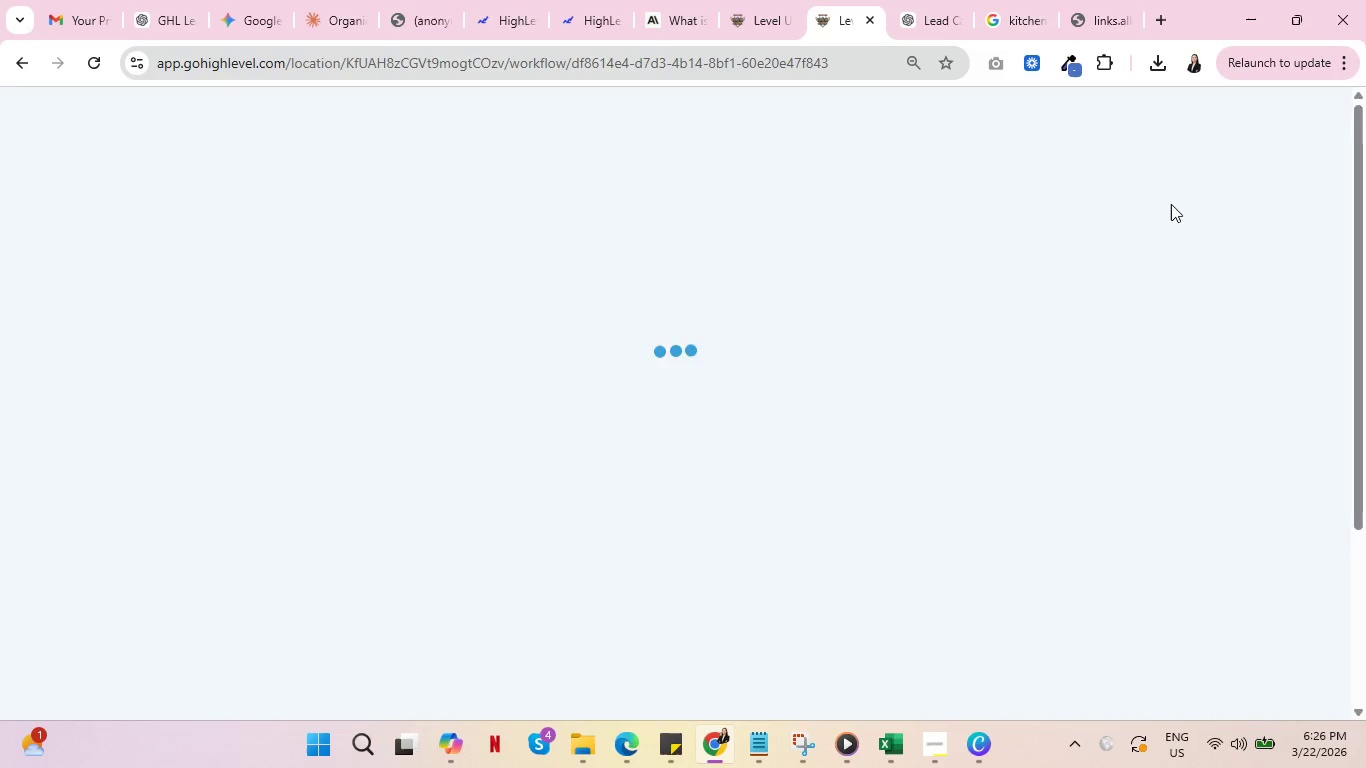 
key(Control+ControlLeft)
 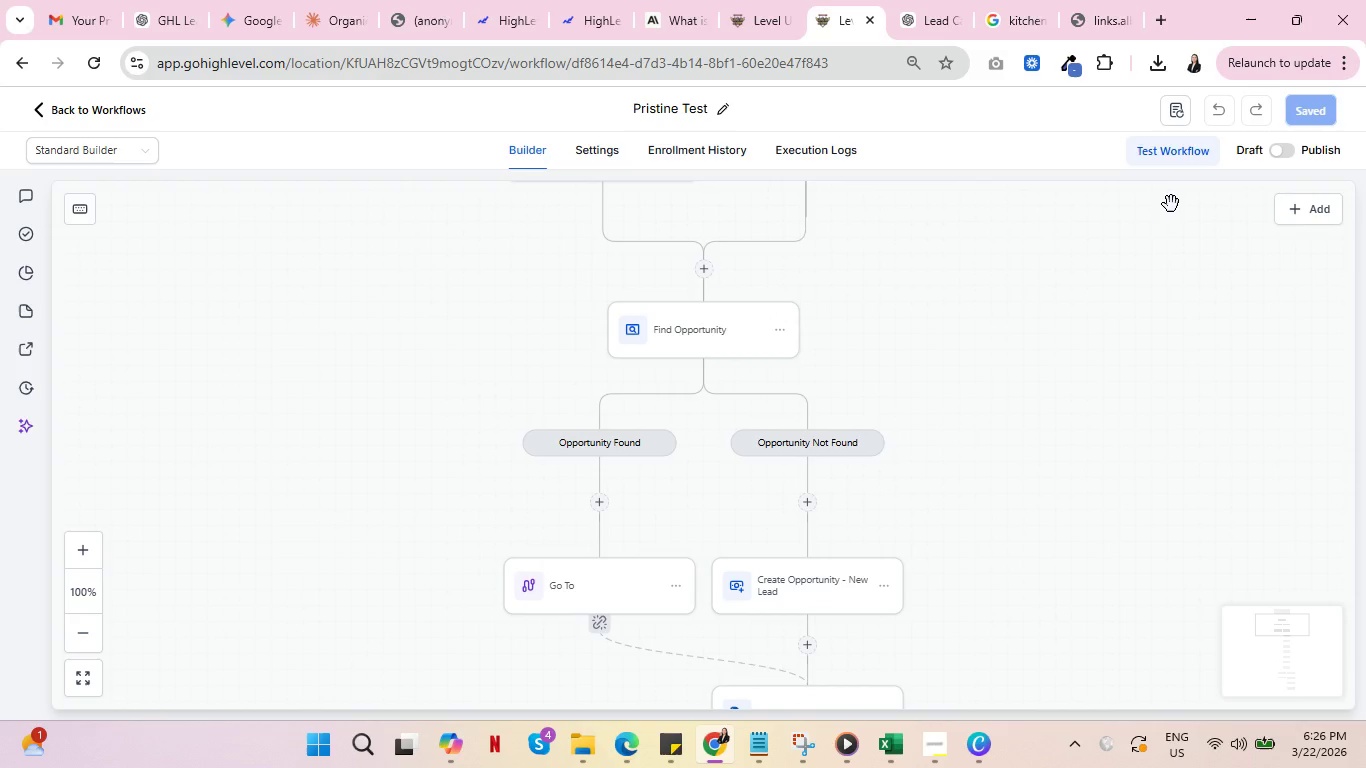 
wait(5.2)
 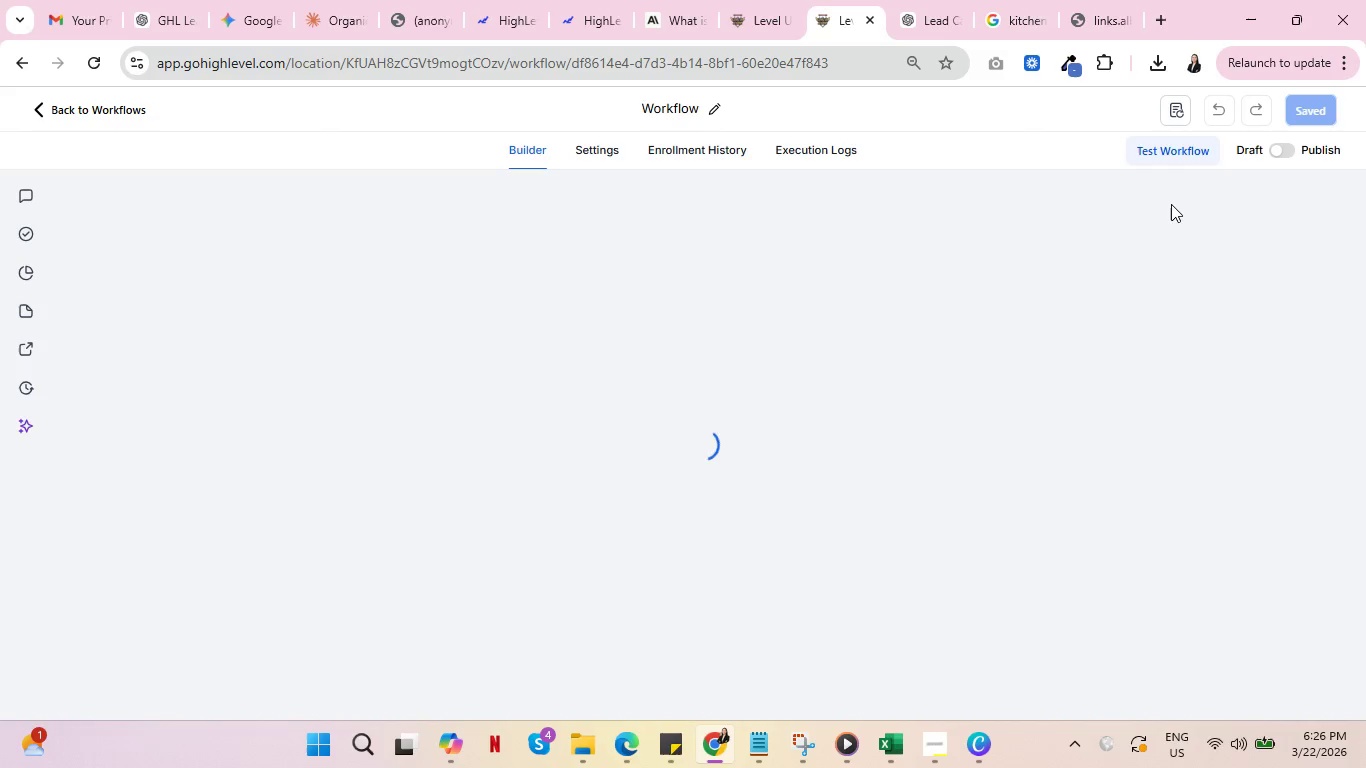 
scroll: coordinate [988, 552], scroll_direction: down, amount: 8.0
 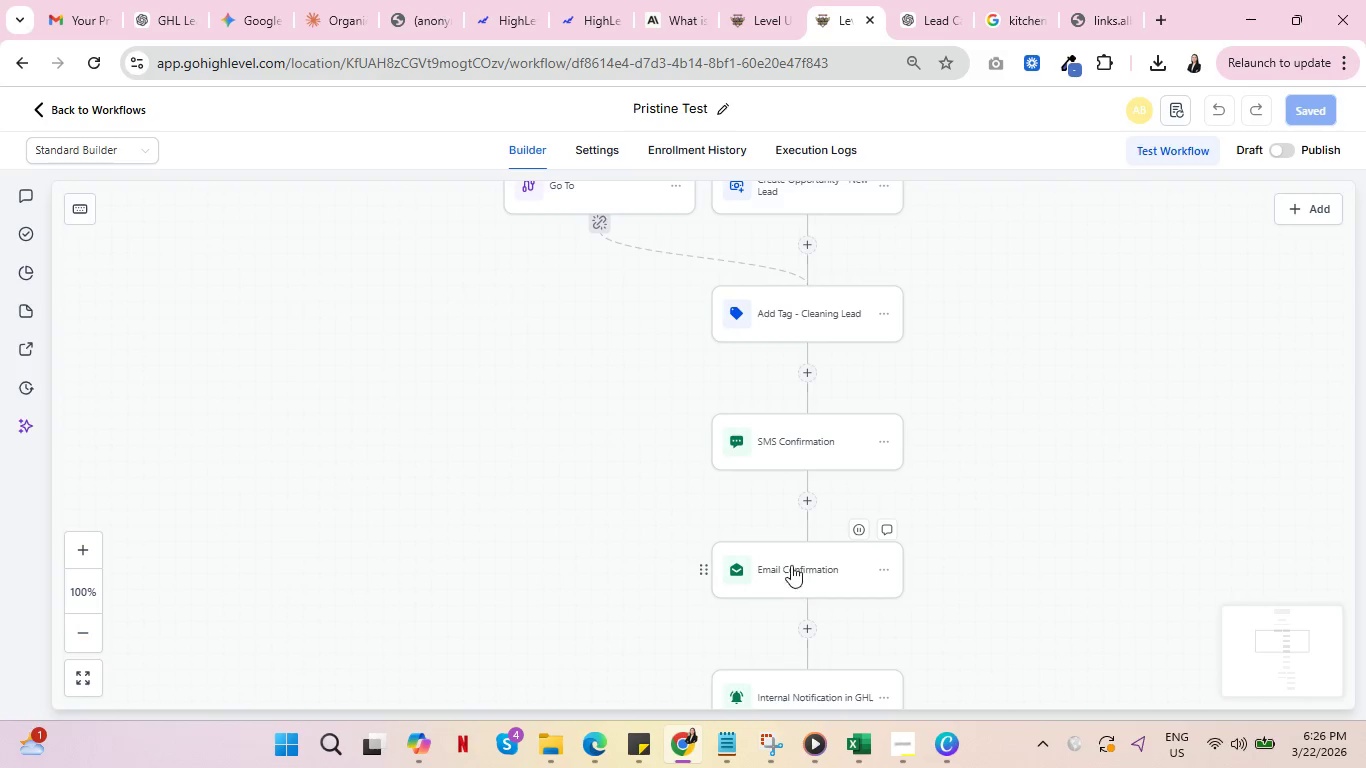 
left_click([791, 565])
 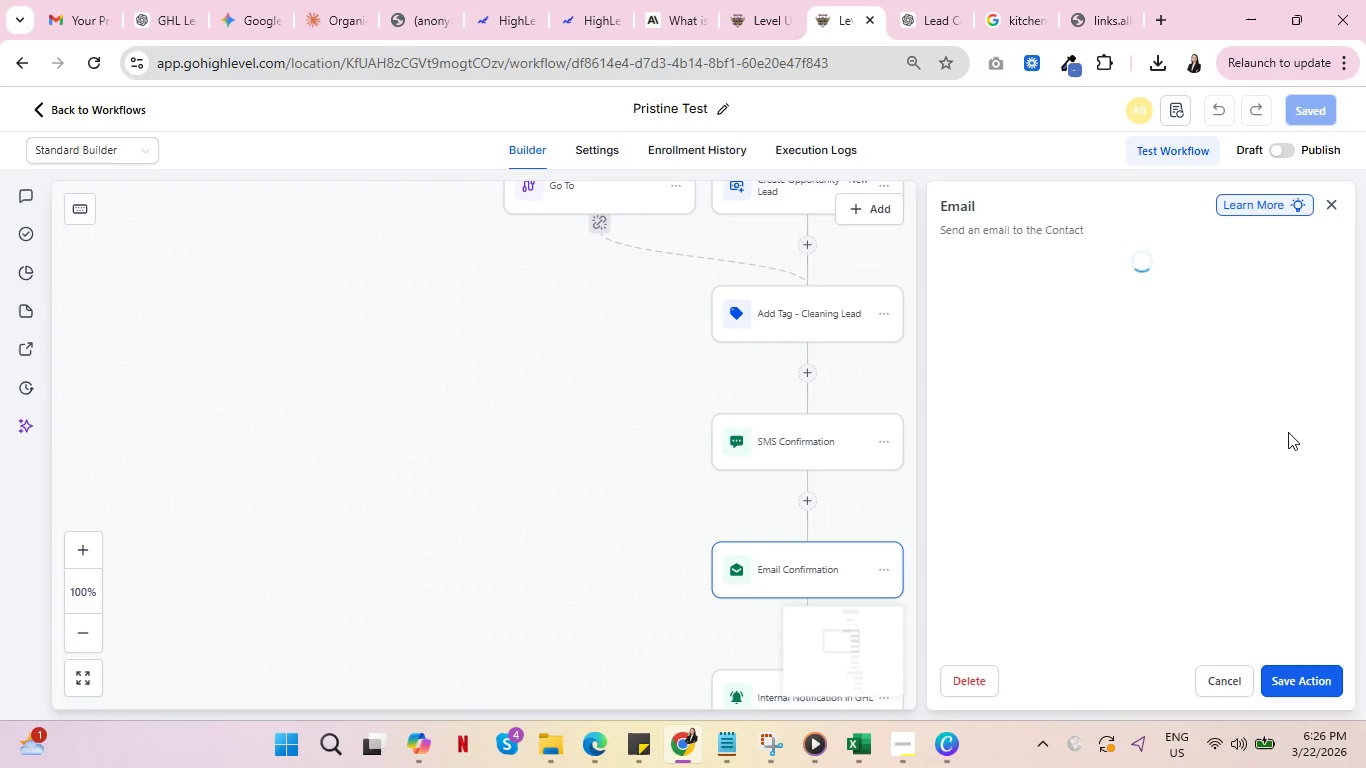 
key(Control+ControlLeft)
 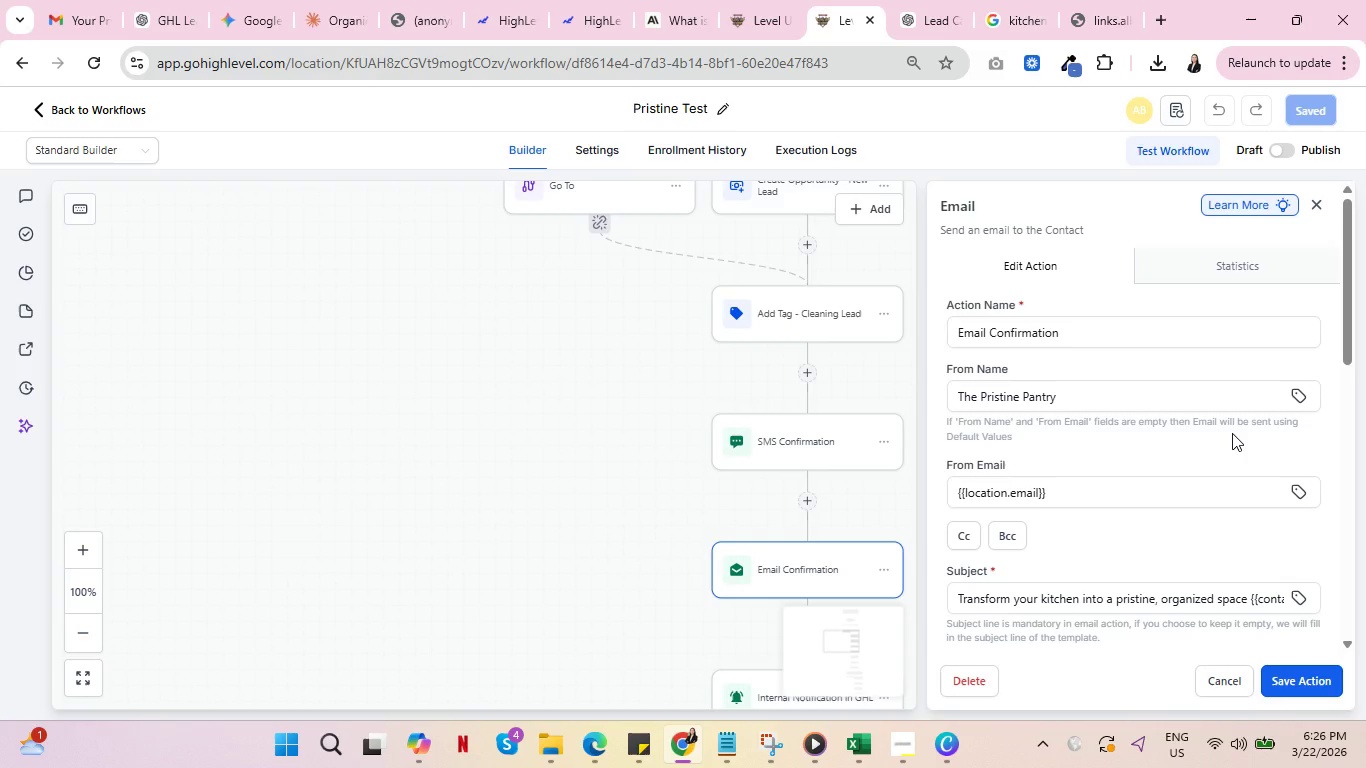 
scroll: coordinate [693, 488], scroll_direction: down, amount: 6.0
 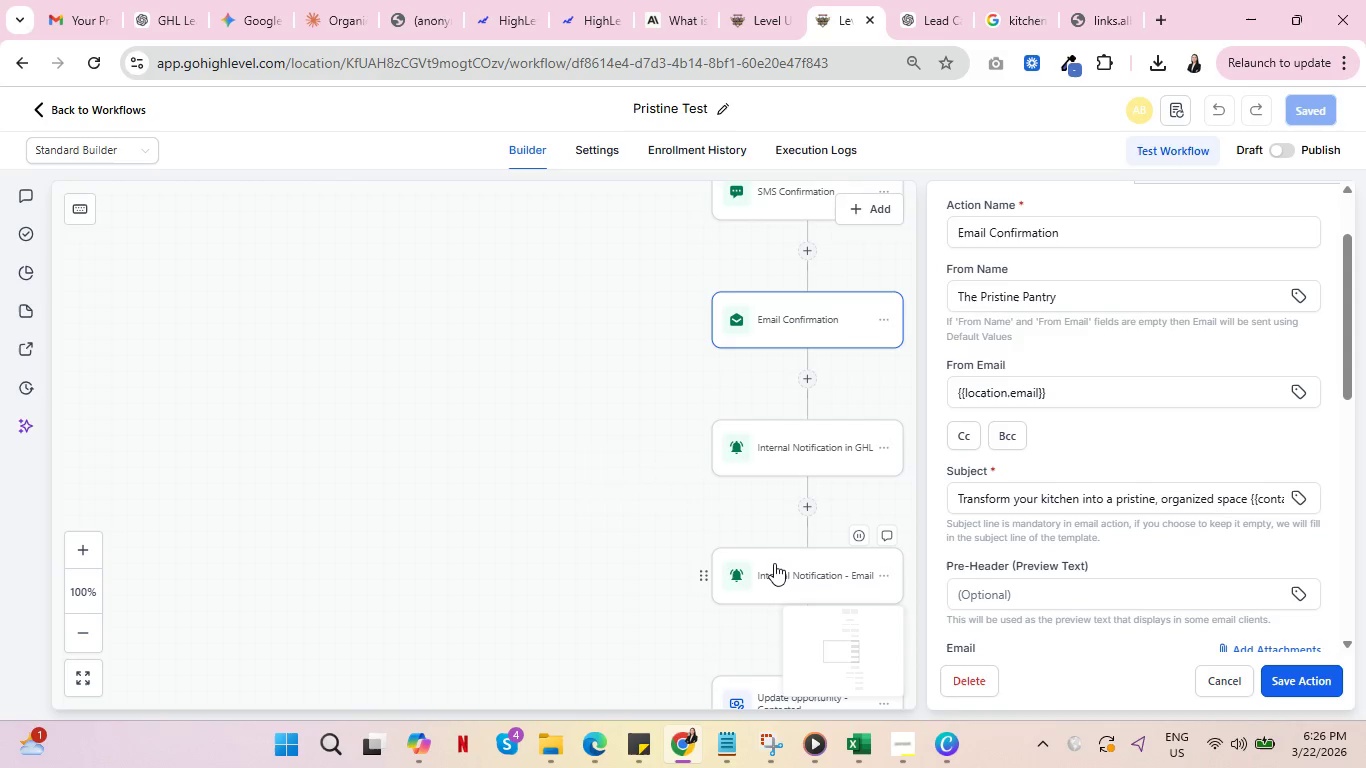 
left_click([778, 565])
 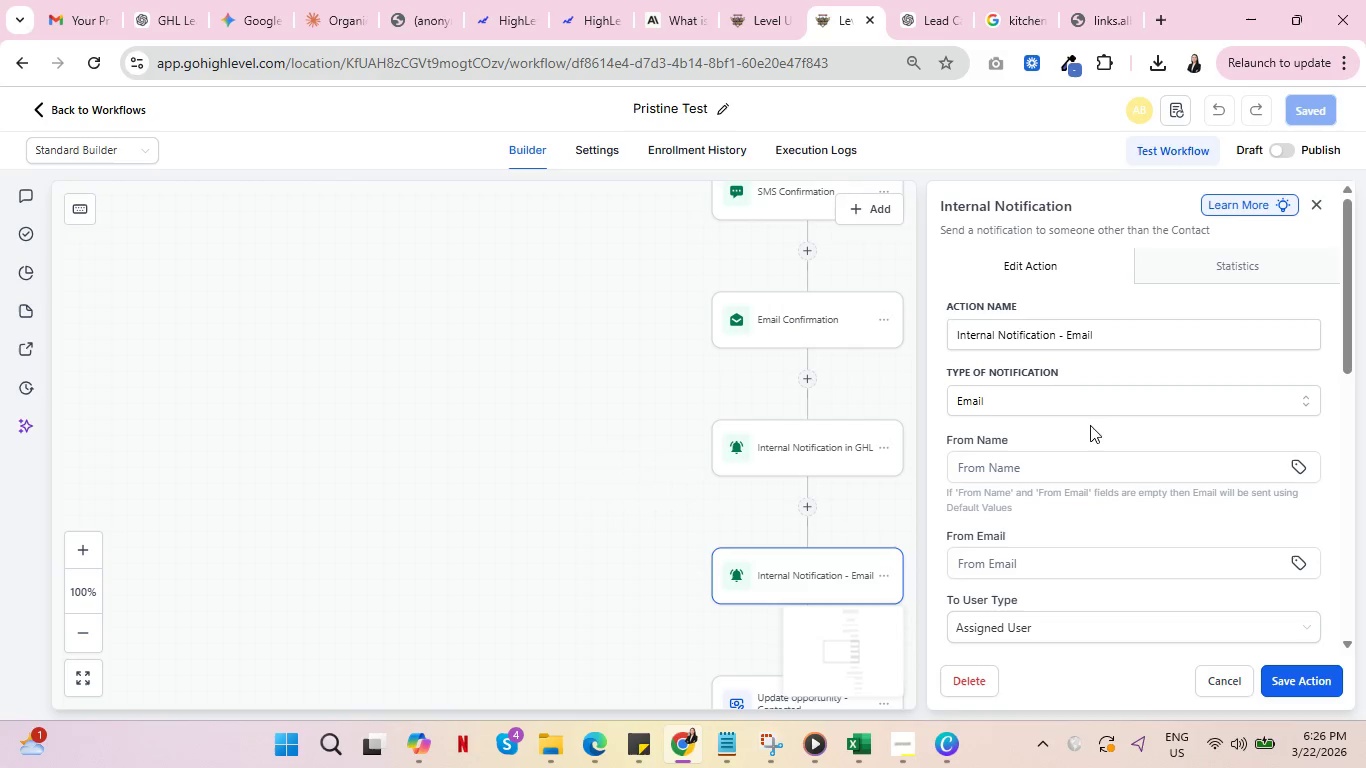 
scroll: coordinate [1170, 422], scroll_direction: down, amount: 4.0
 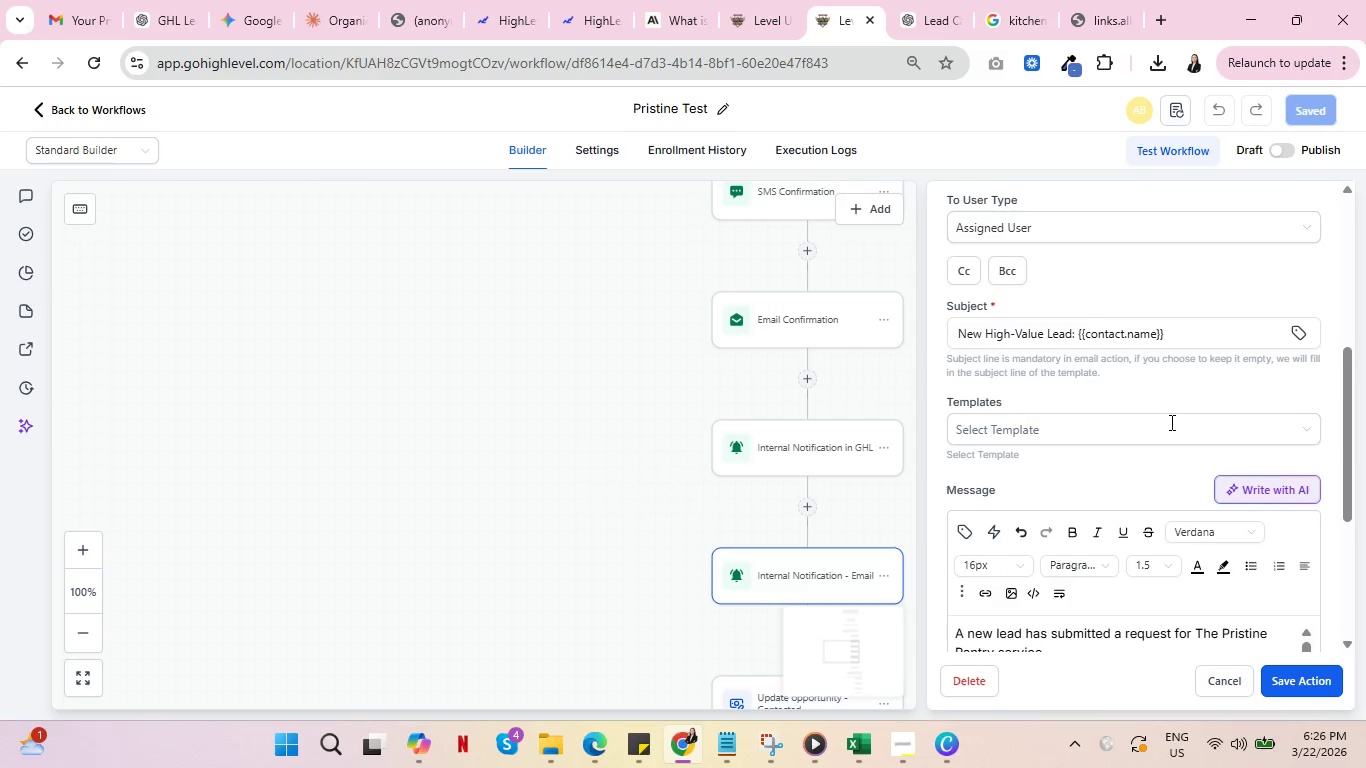 
key(Control+ControlLeft)
 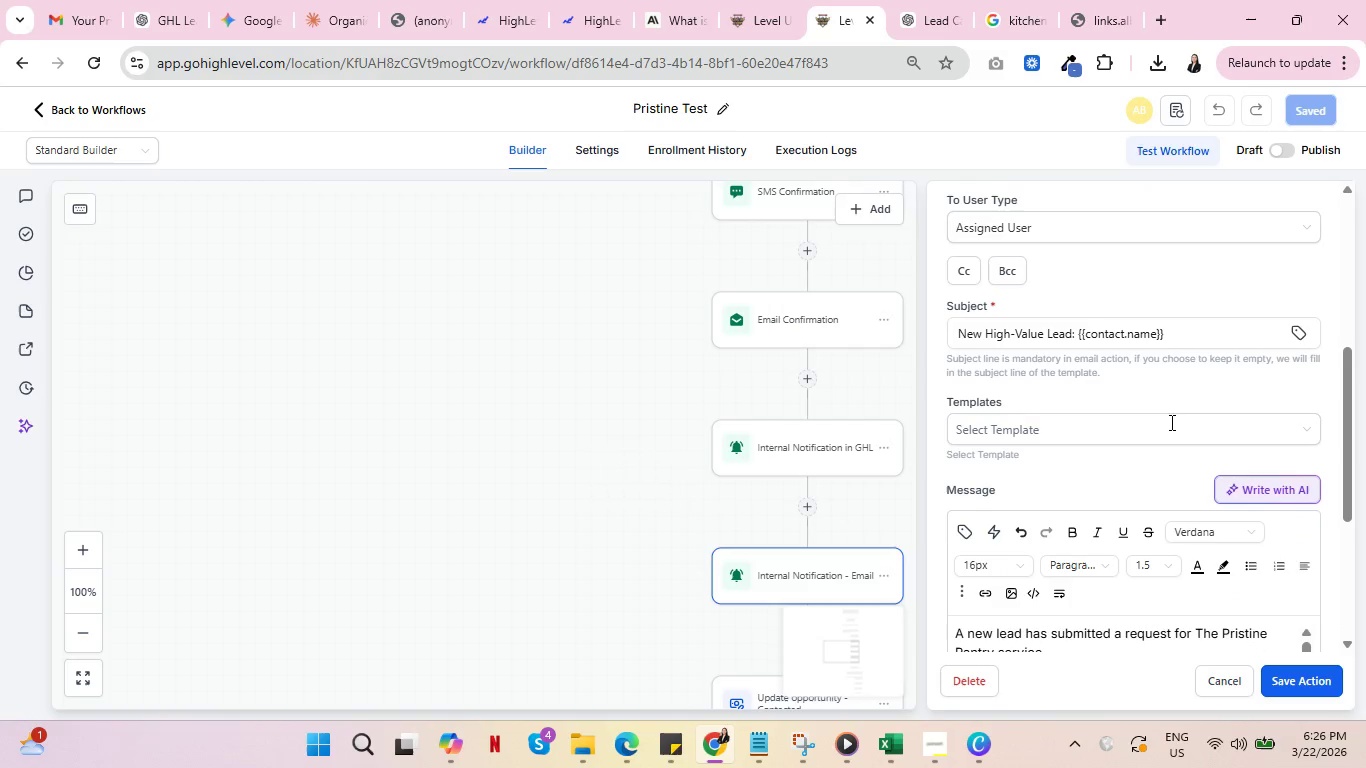 
key(Control+ControlLeft)
 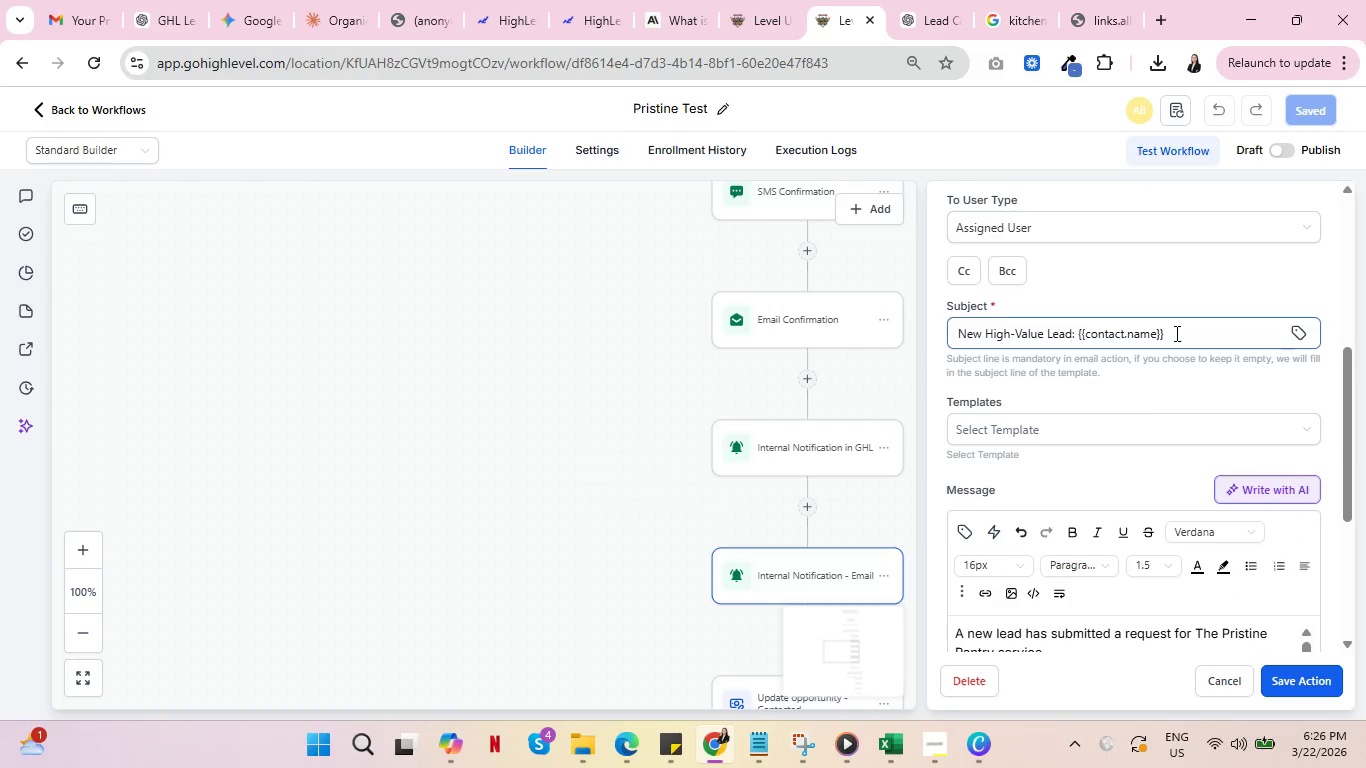 
left_click_drag(start_coordinate=[1175, 333], to_coordinate=[956, 319])
 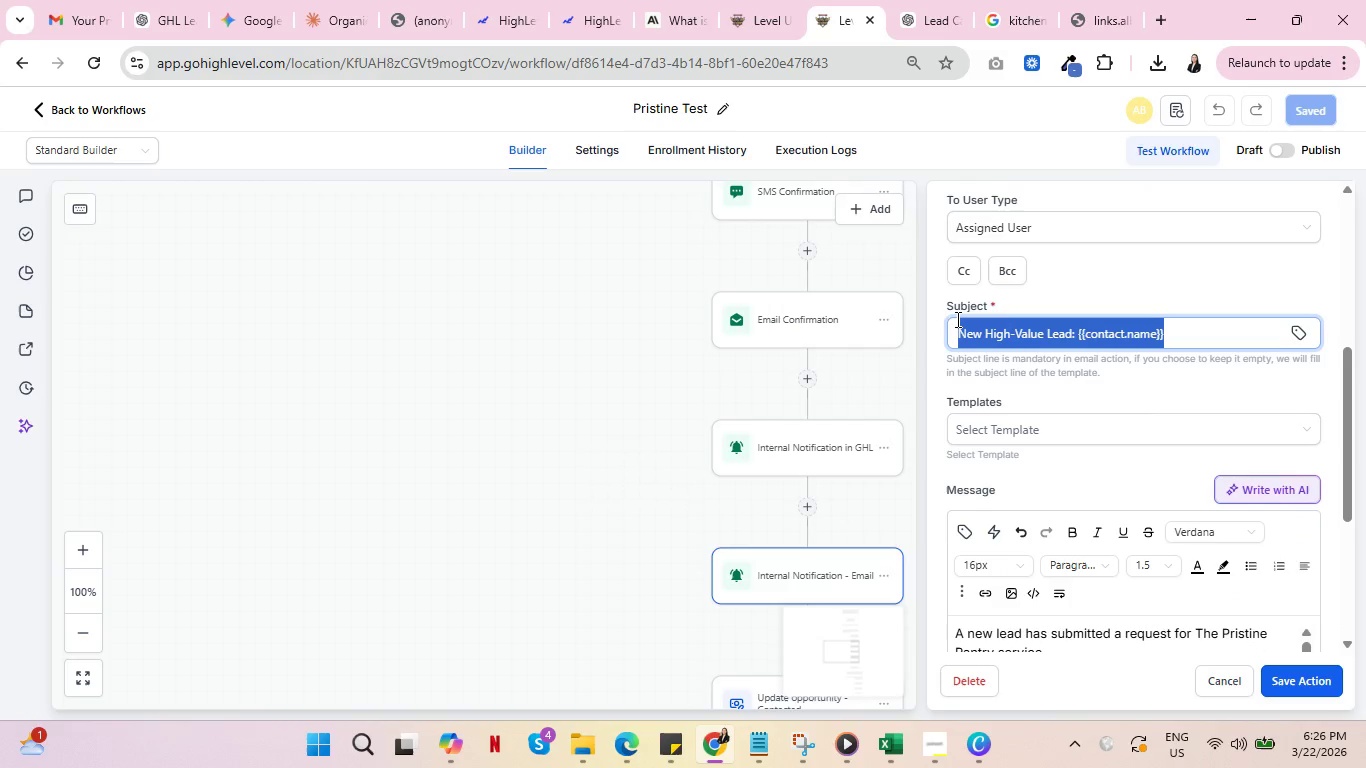 
key(Control+C)
 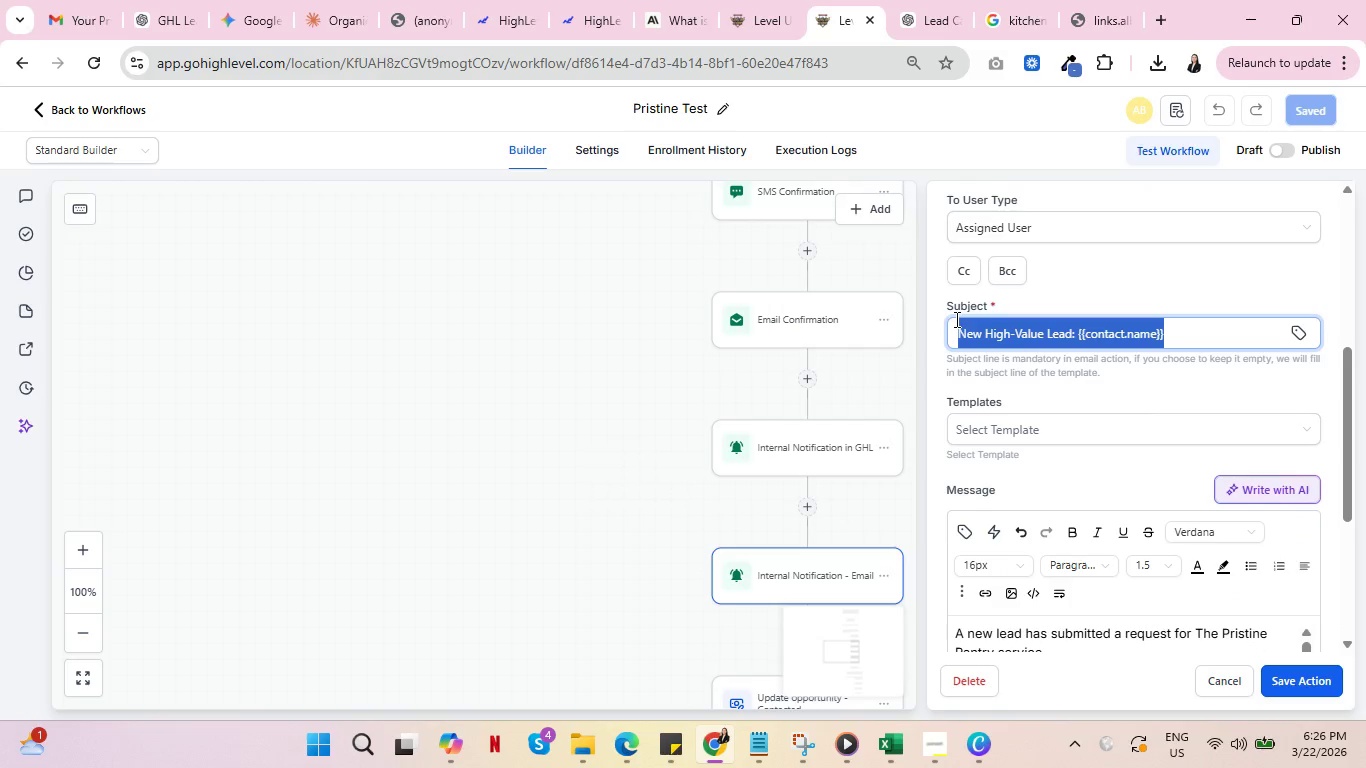 
key(Control+C)
 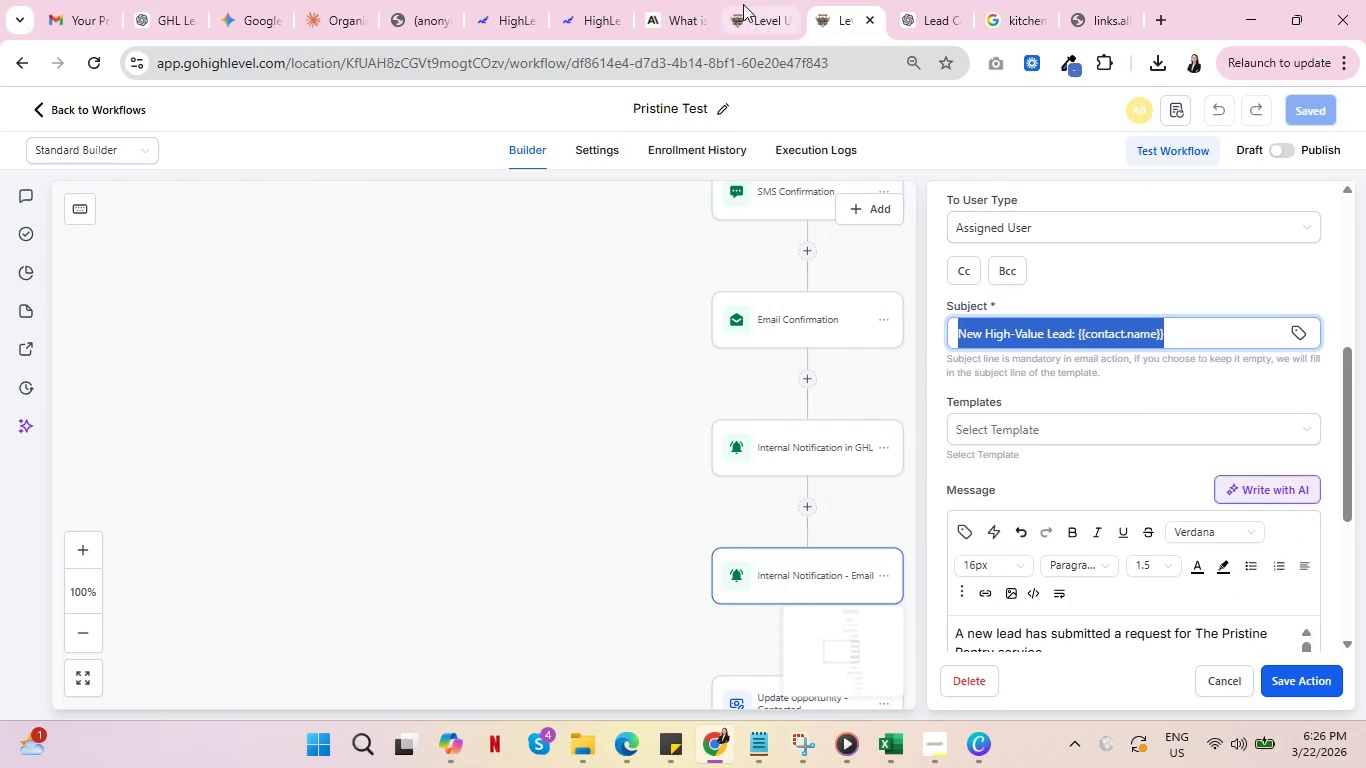 
left_click([743, 4])
 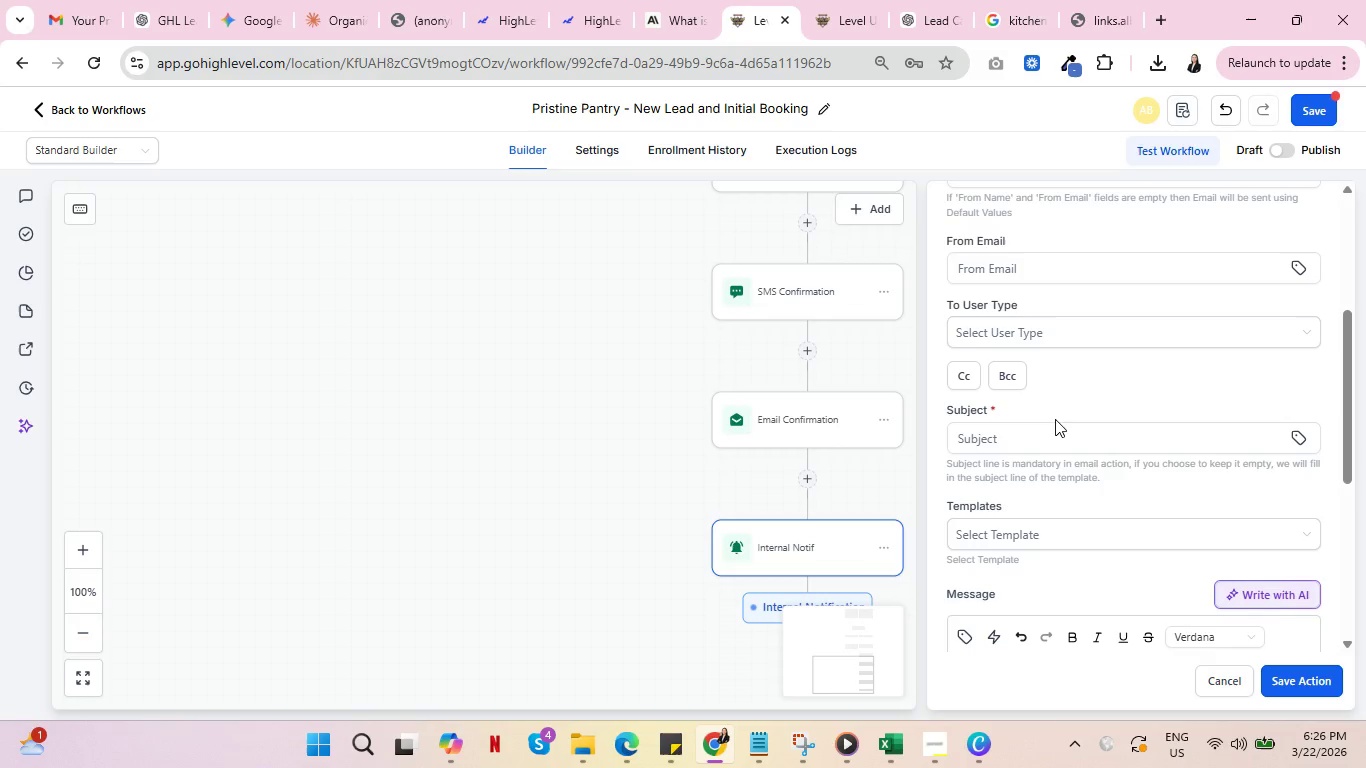 
left_click([1048, 436])
 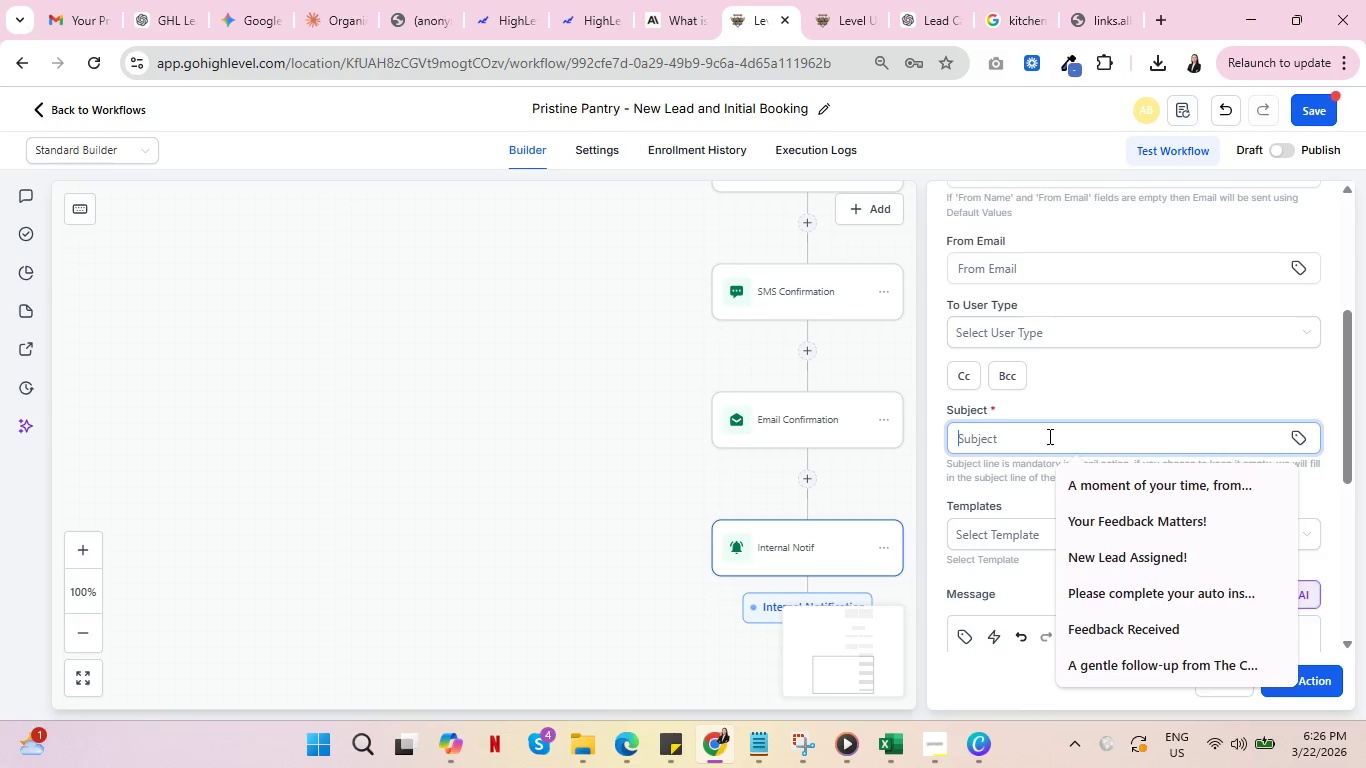 
key(Control+V)
 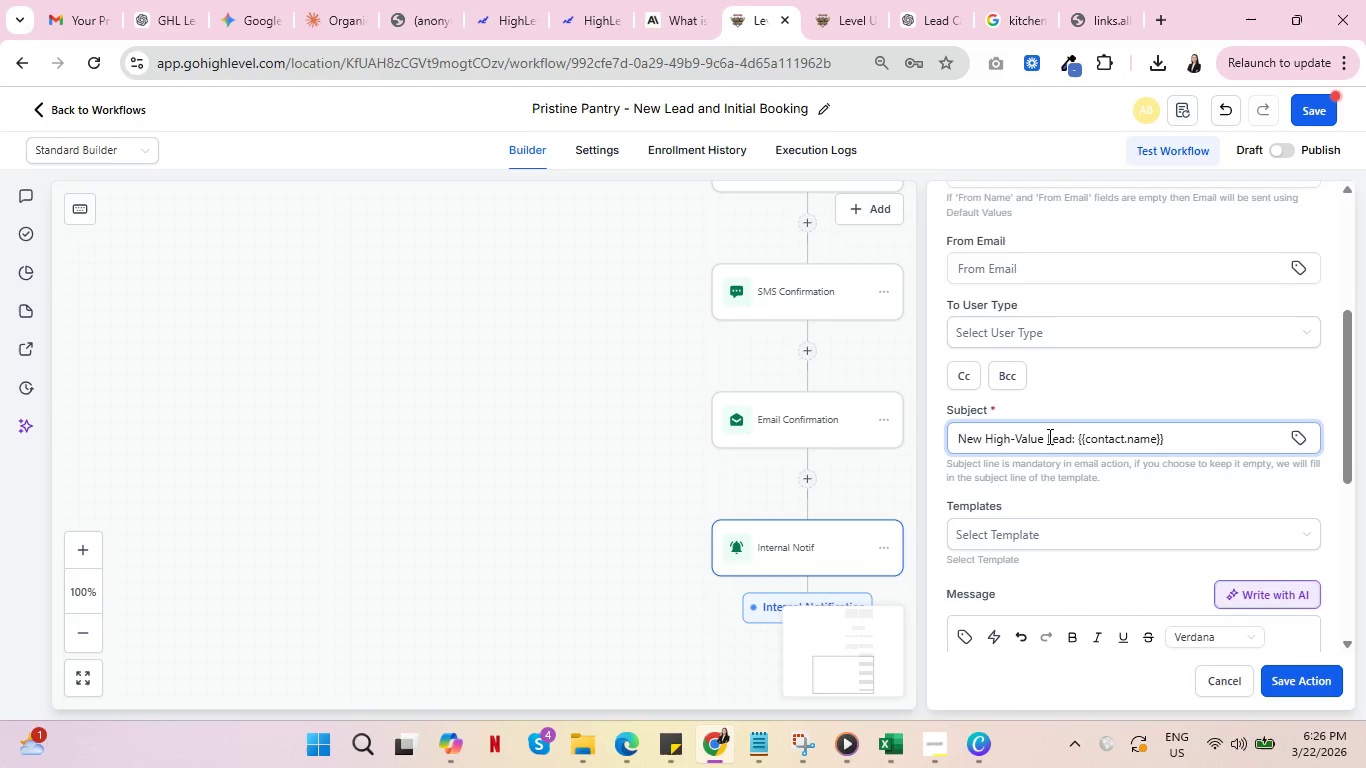 
scroll: coordinate [1048, 436], scroll_direction: up, amount: 2.0
 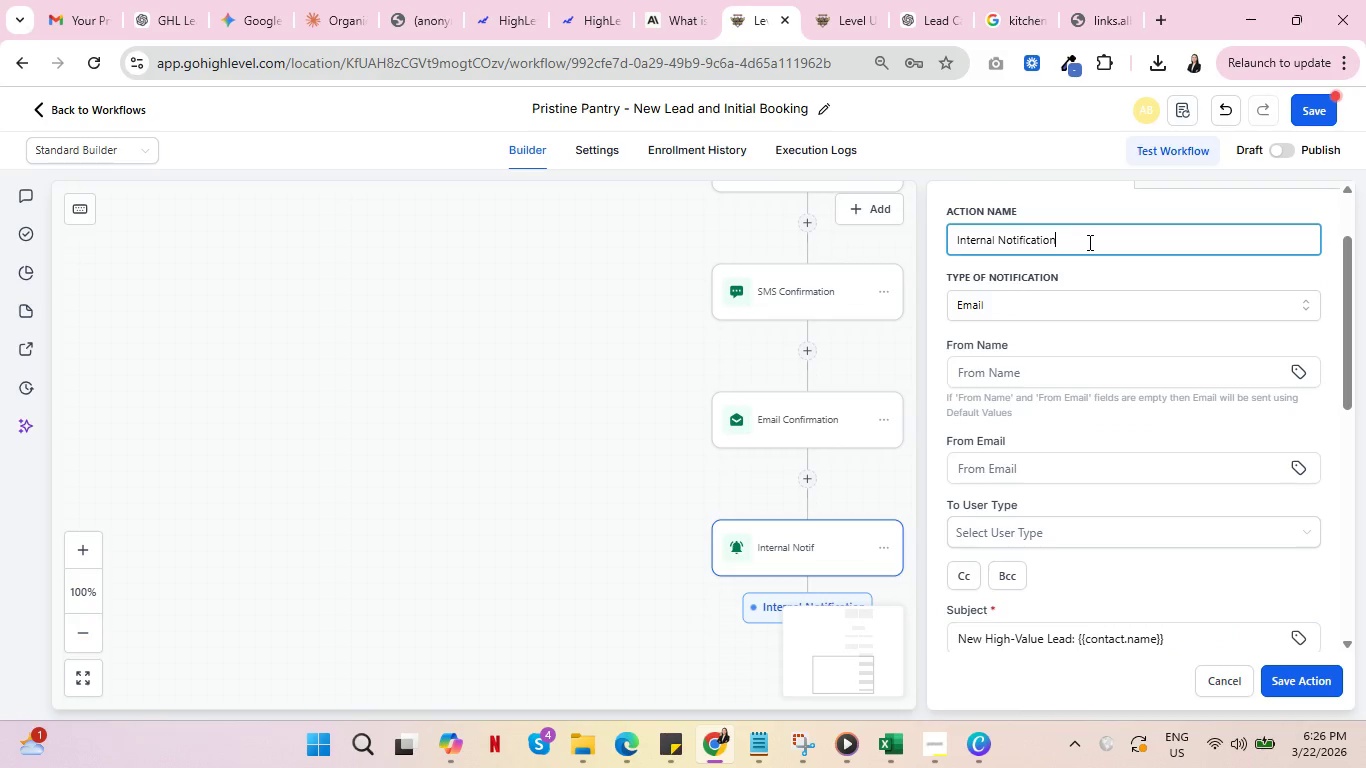 
type(- )
key(Backspace)
key(Backspace)
type( - e)
key(Backspace)
type(Email)
 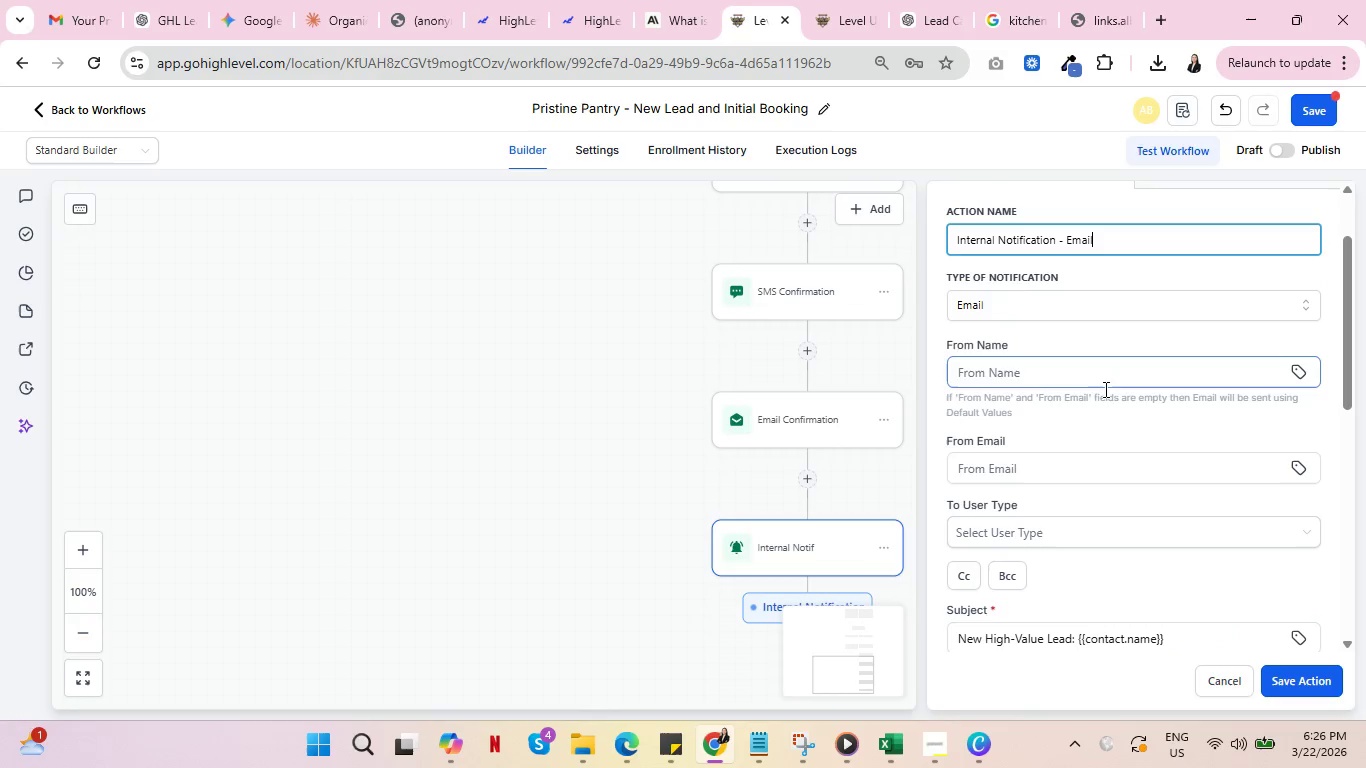 
scroll: coordinate [1086, 430], scroll_direction: down, amount: 5.0
 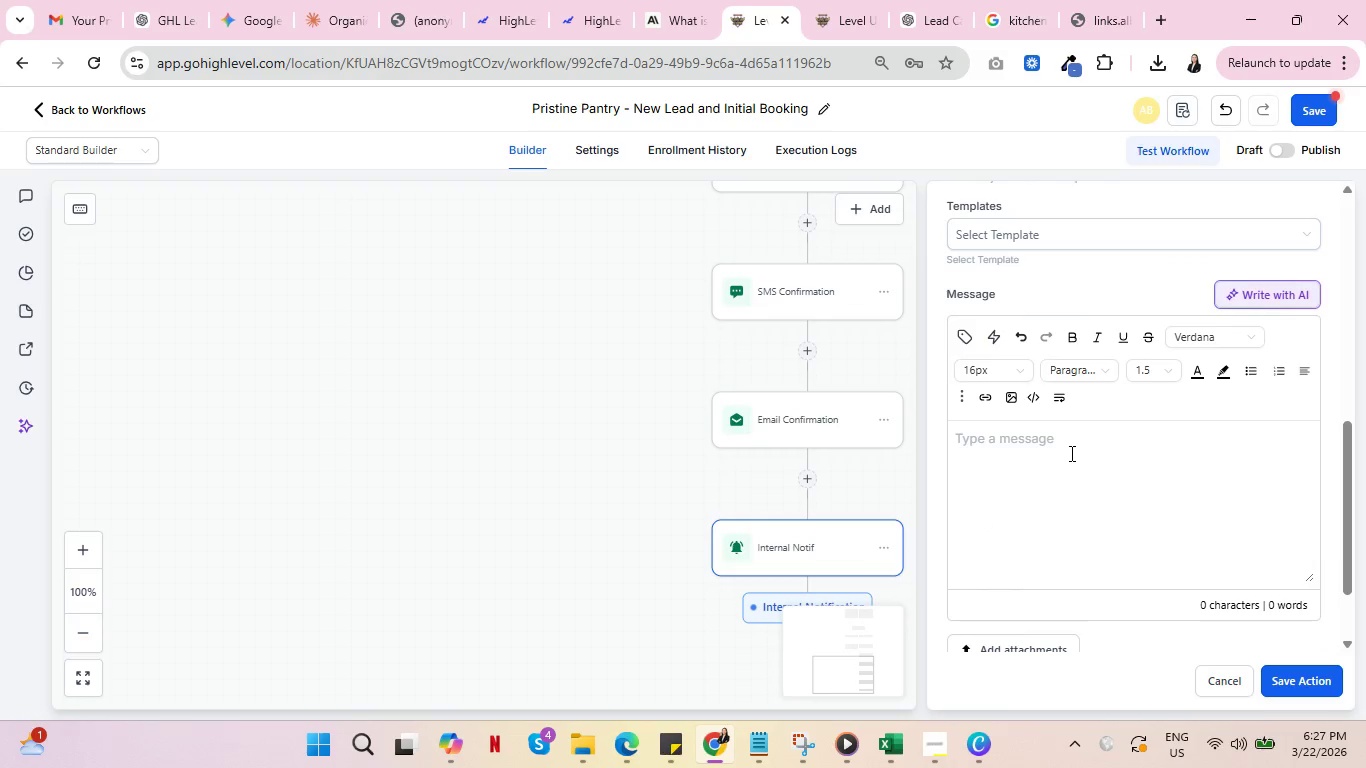 
left_click([1070, 453])
 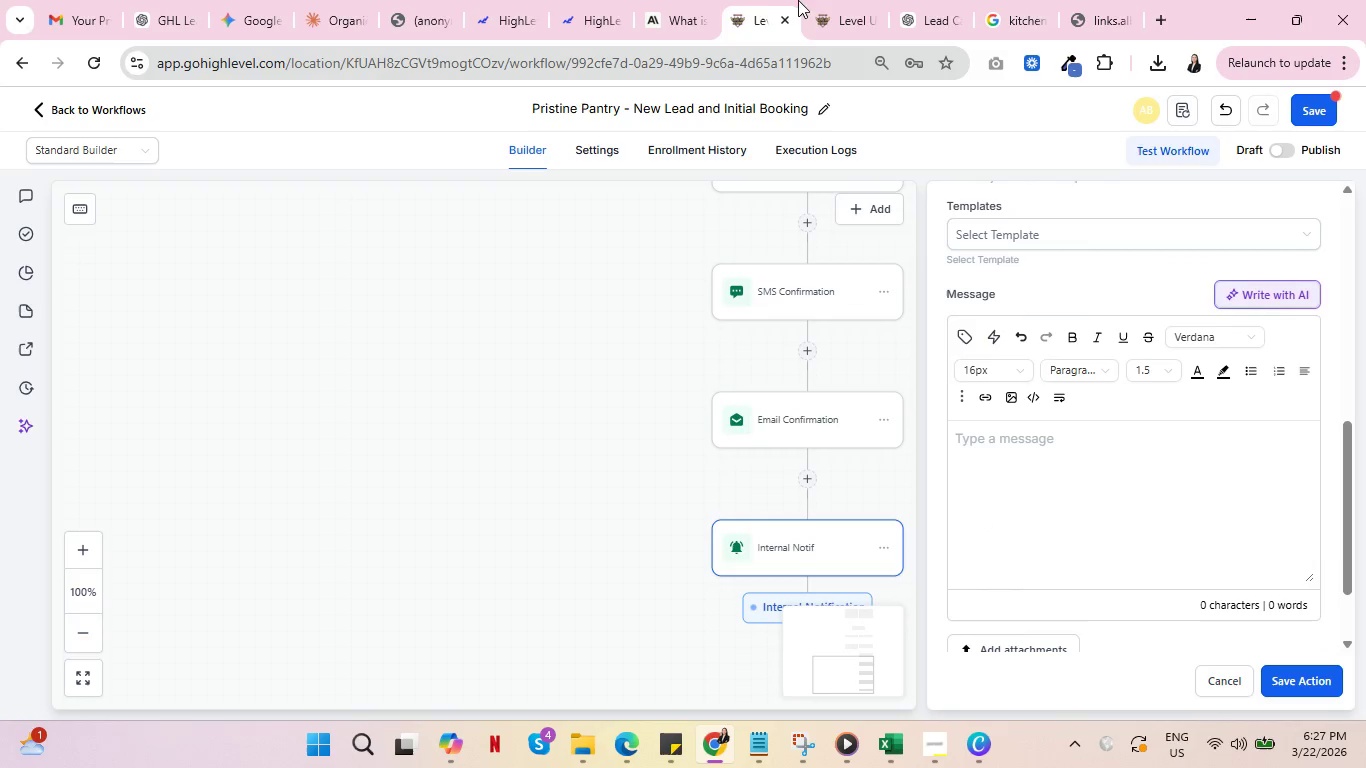 
left_click([810, 0])
 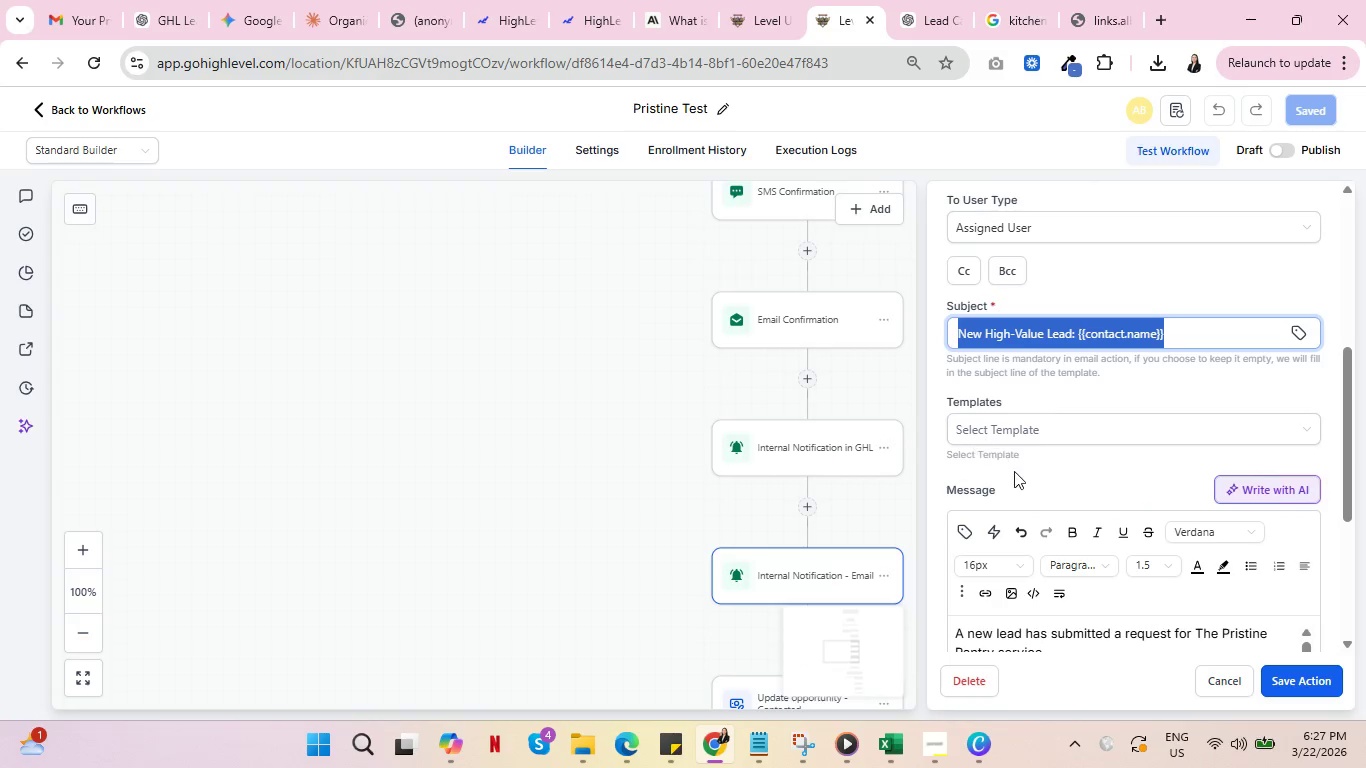 
scroll: coordinate [1075, 529], scroll_direction: down, amount: 2.0
 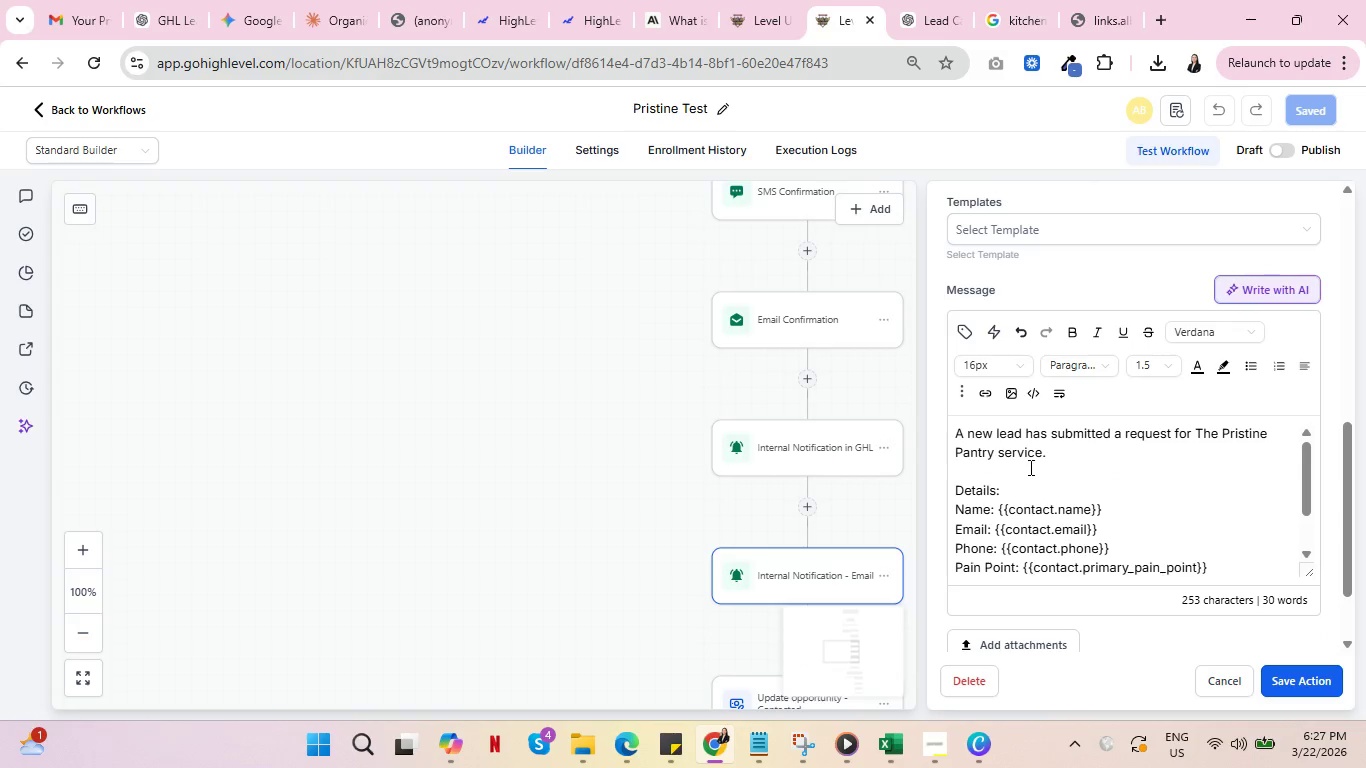 
left_click([1029, 467])
 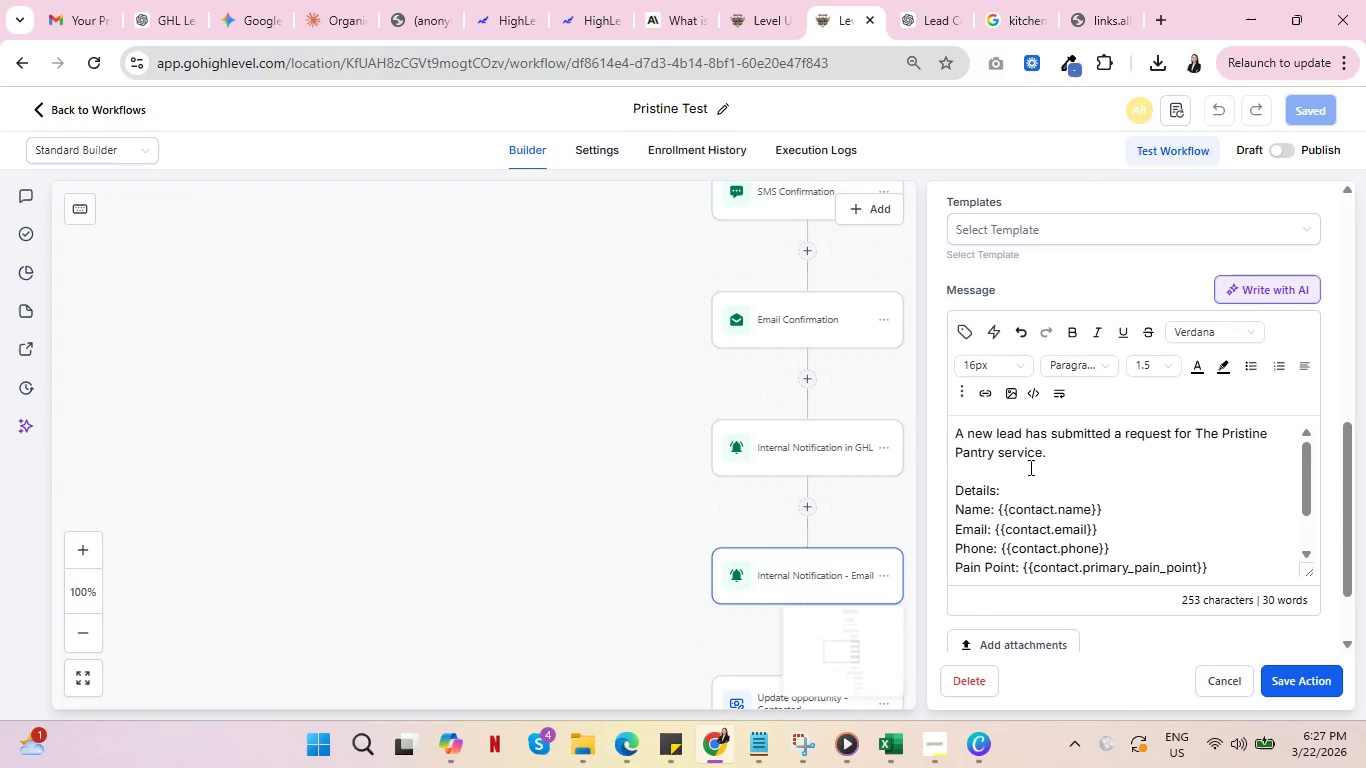 
key(Control+A)
 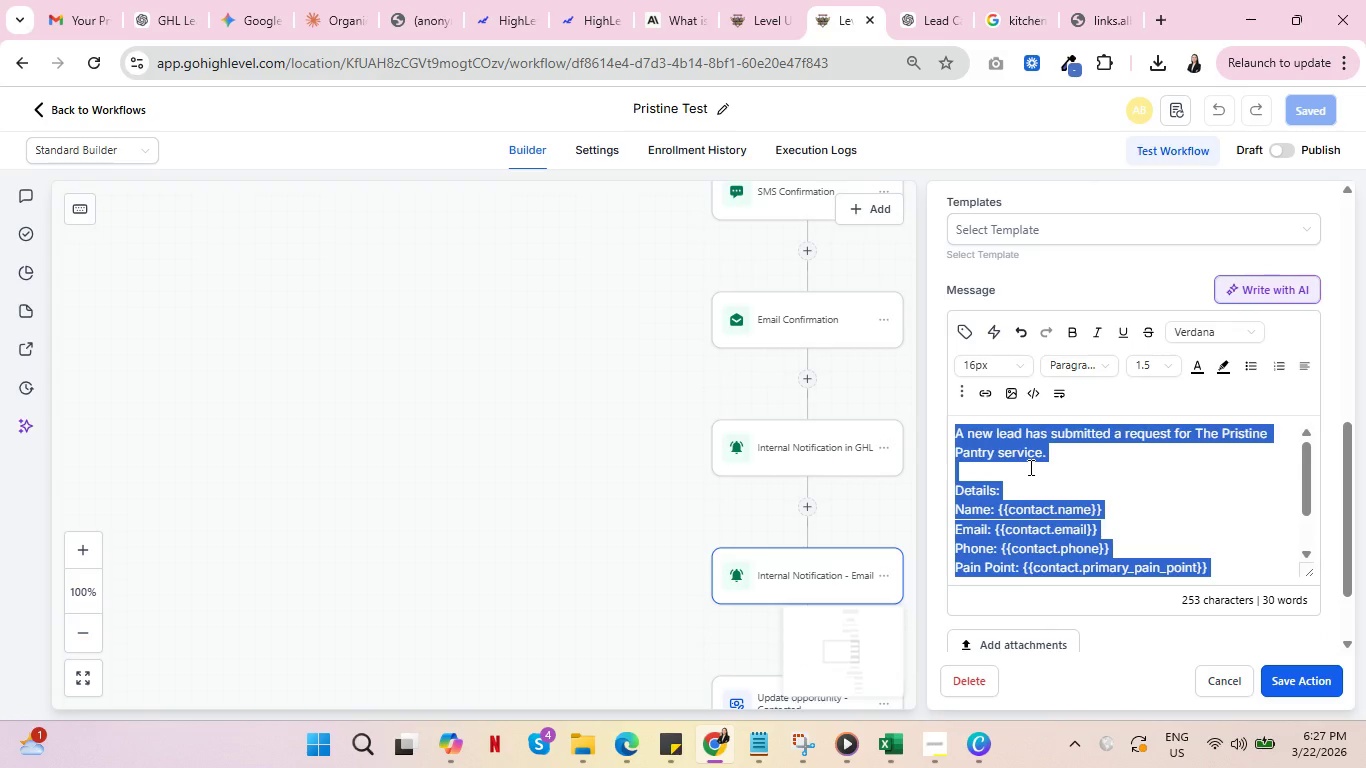 
key(Control+C)
 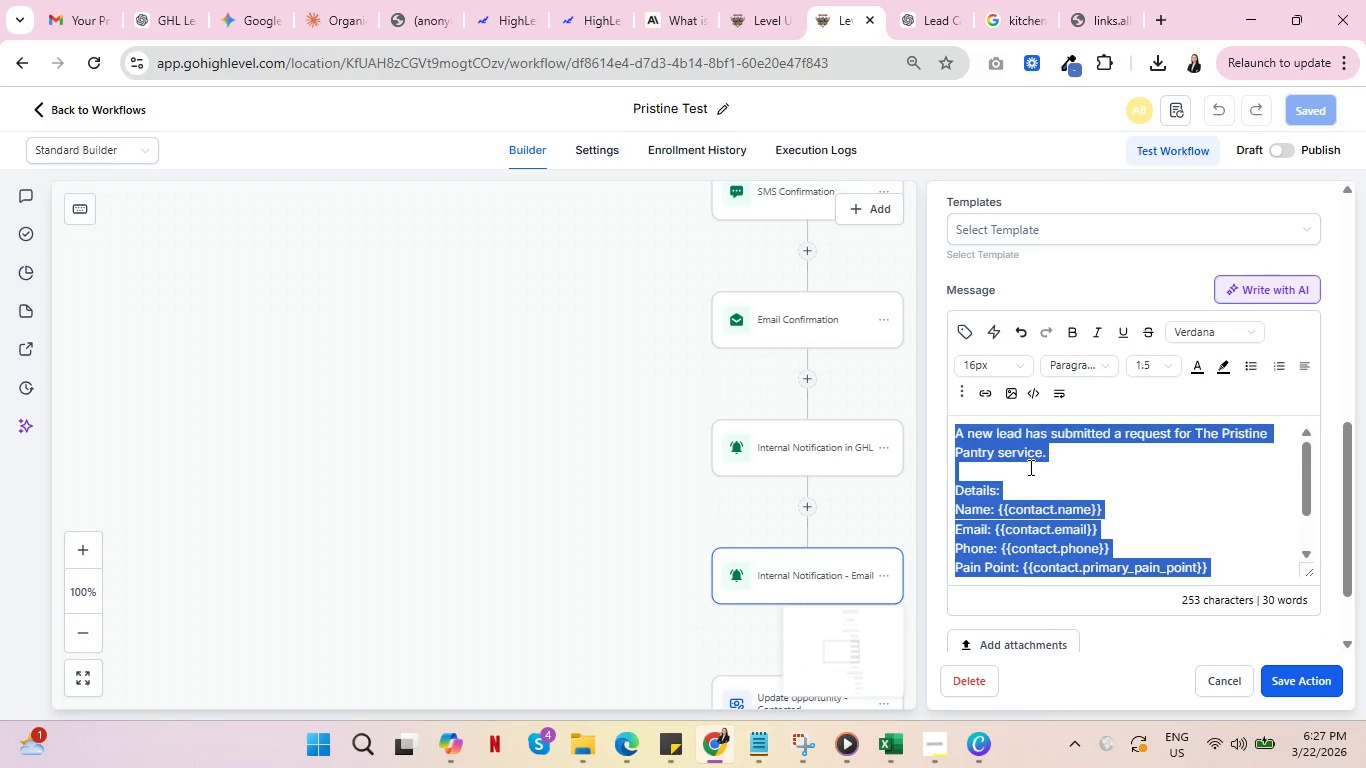 
key(Control+C)
 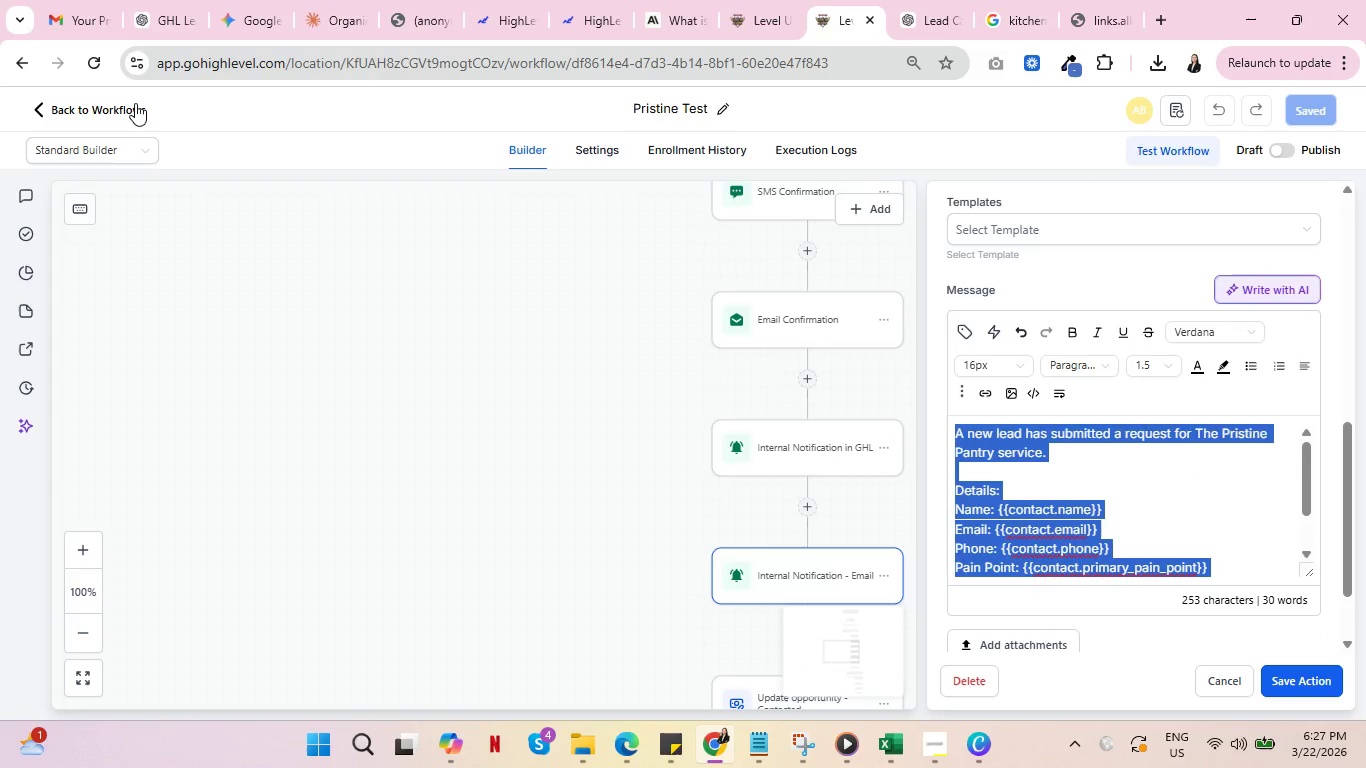 
left_click([135, 103])
 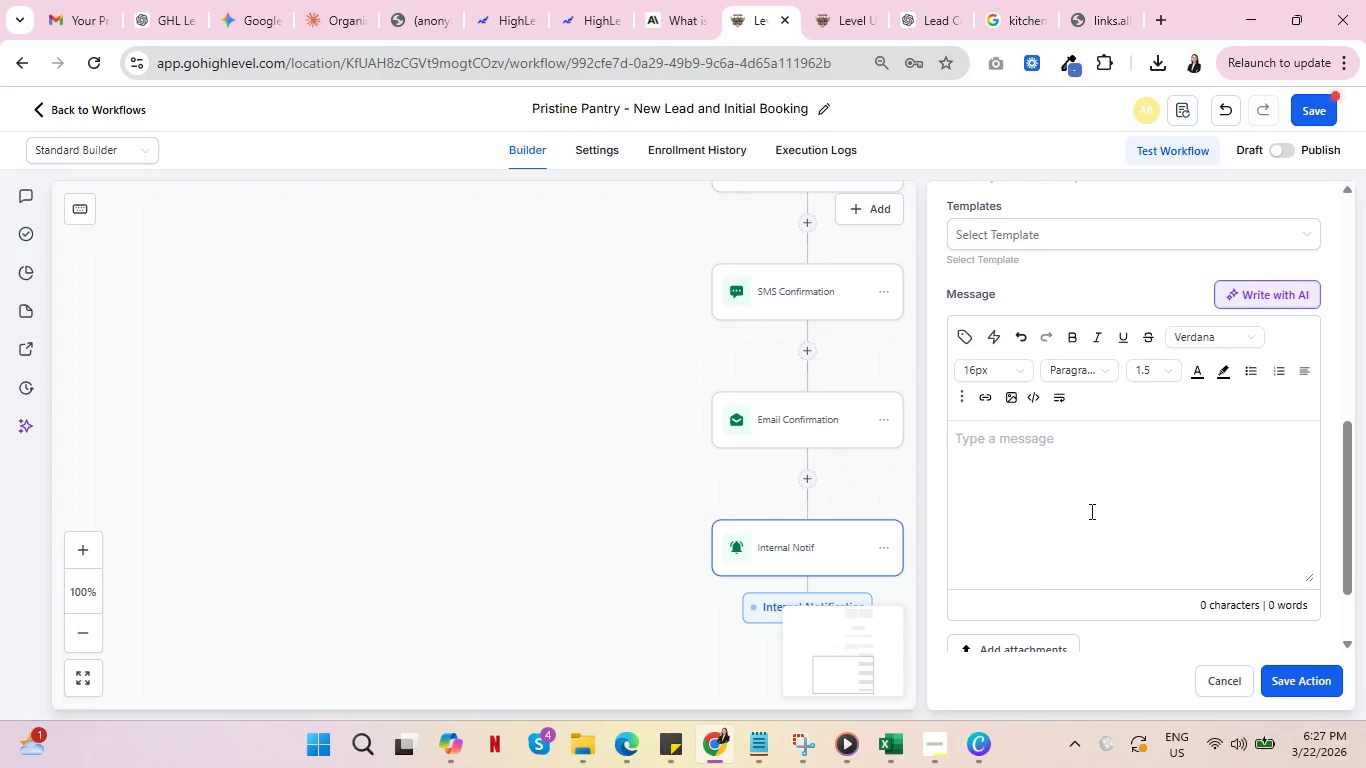 
key(Control+ControlLeft)
 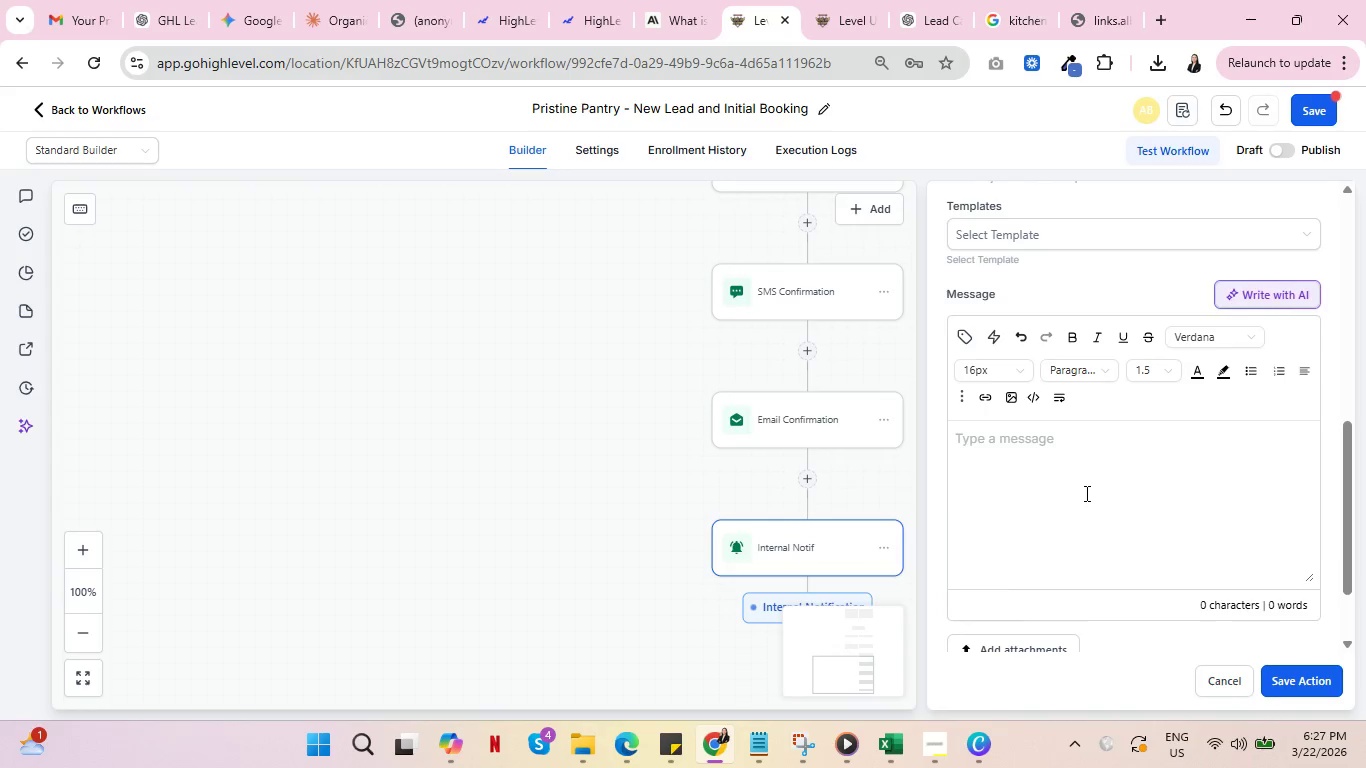 
key(Control+V)
 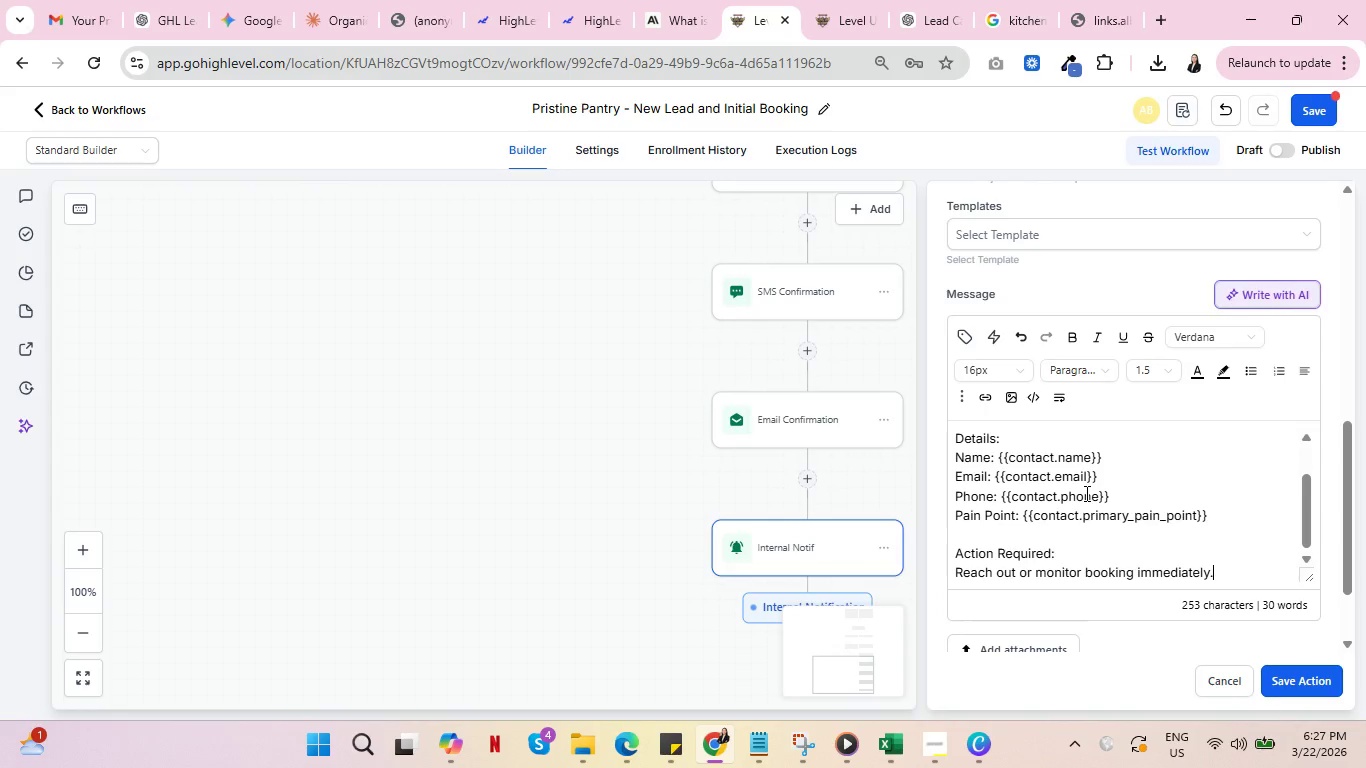 
scroll: coordinate [1085, 493], scroll_direction: up, amount: 2.0
 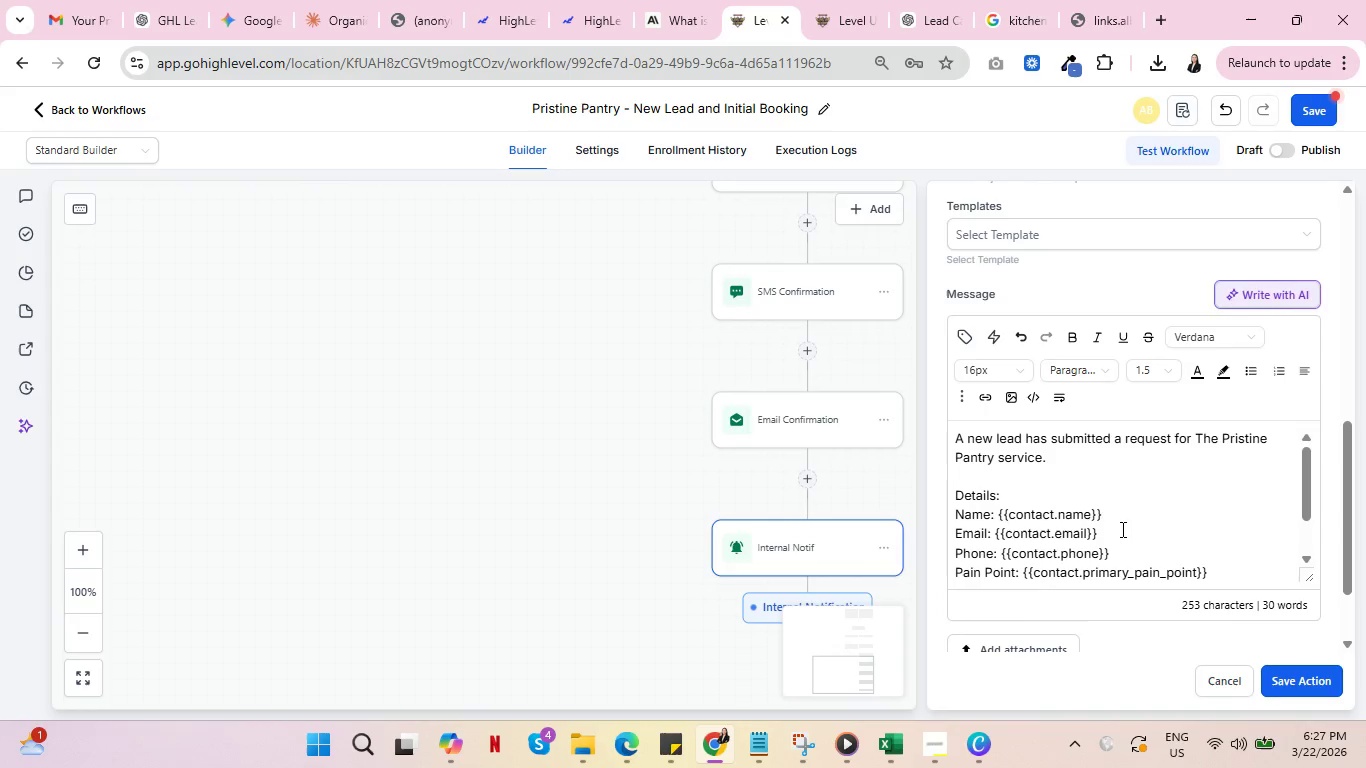 
scroll: coordinate [1163, 540], scroll_direction: down, amount: 1.0
 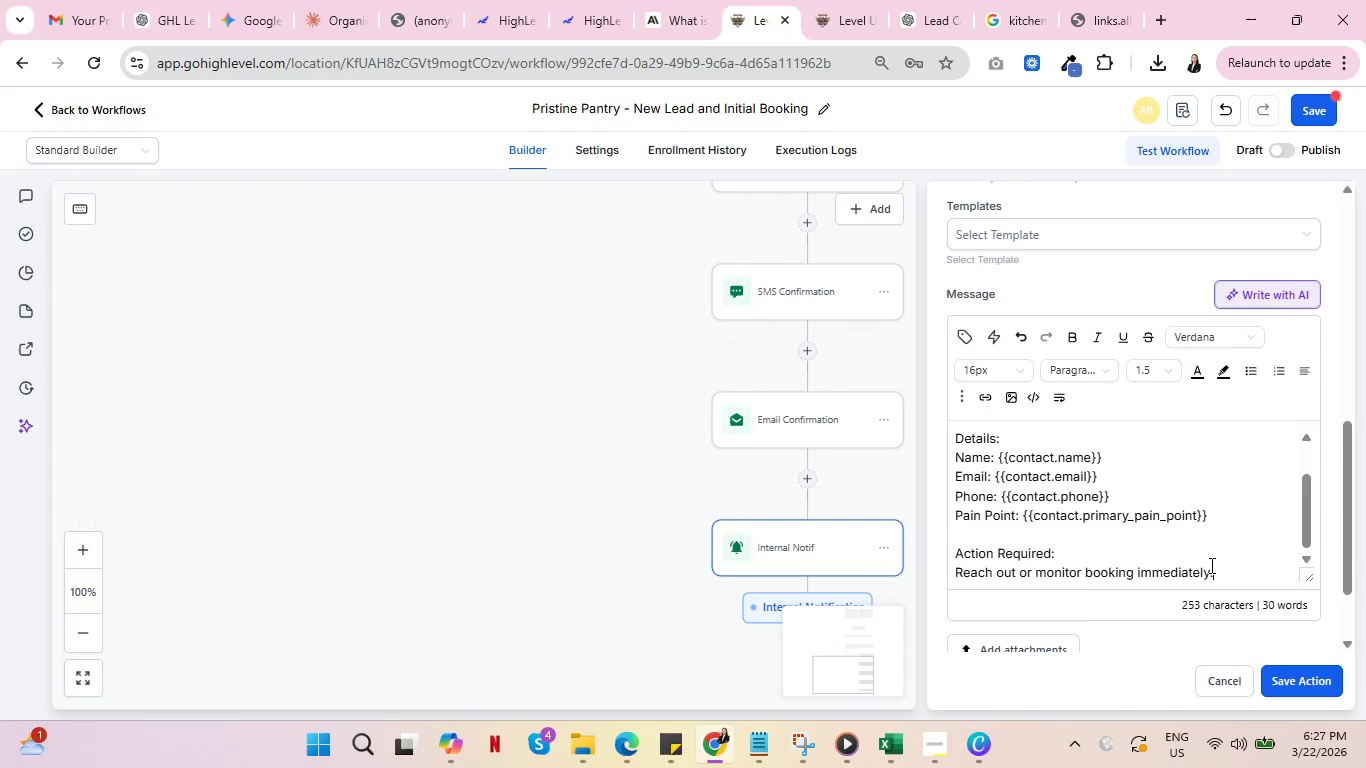 
left_click([1218, 515])
 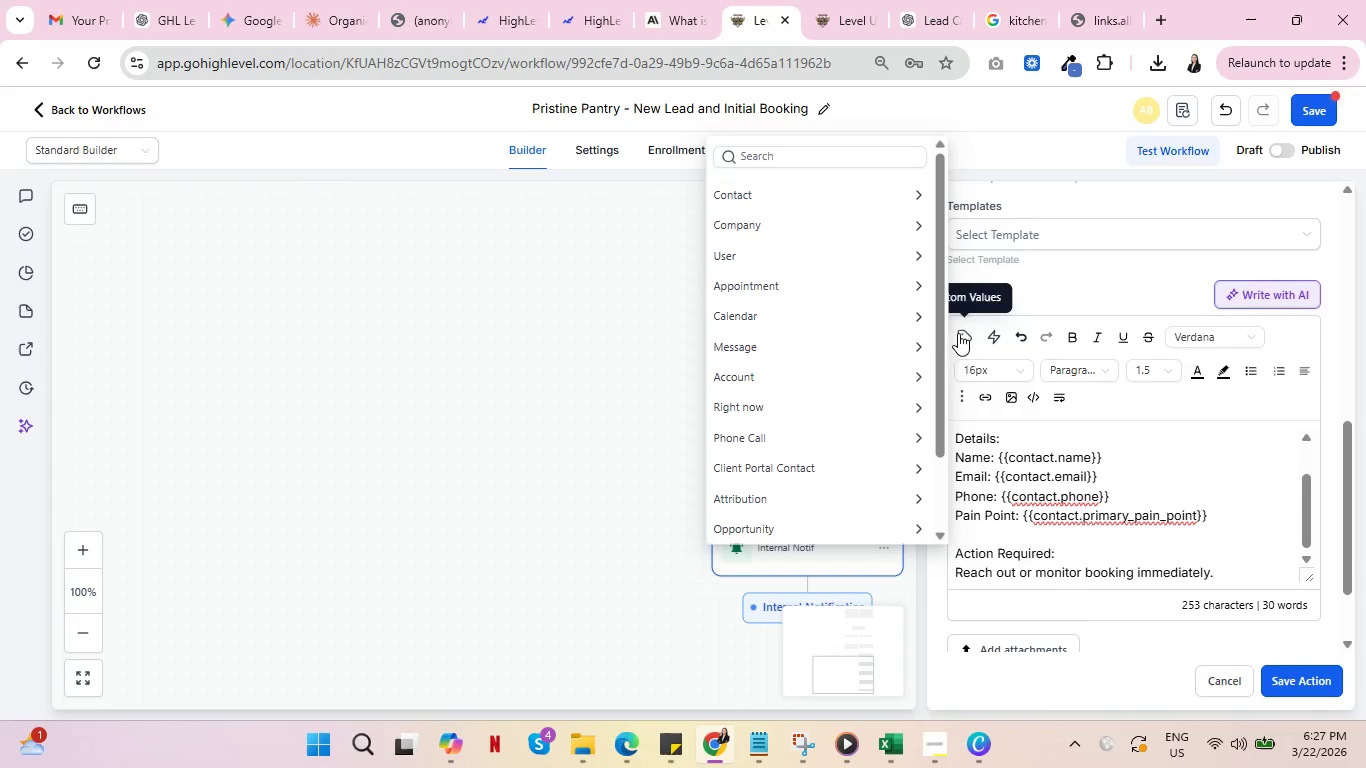 
left_click([783, 153])
 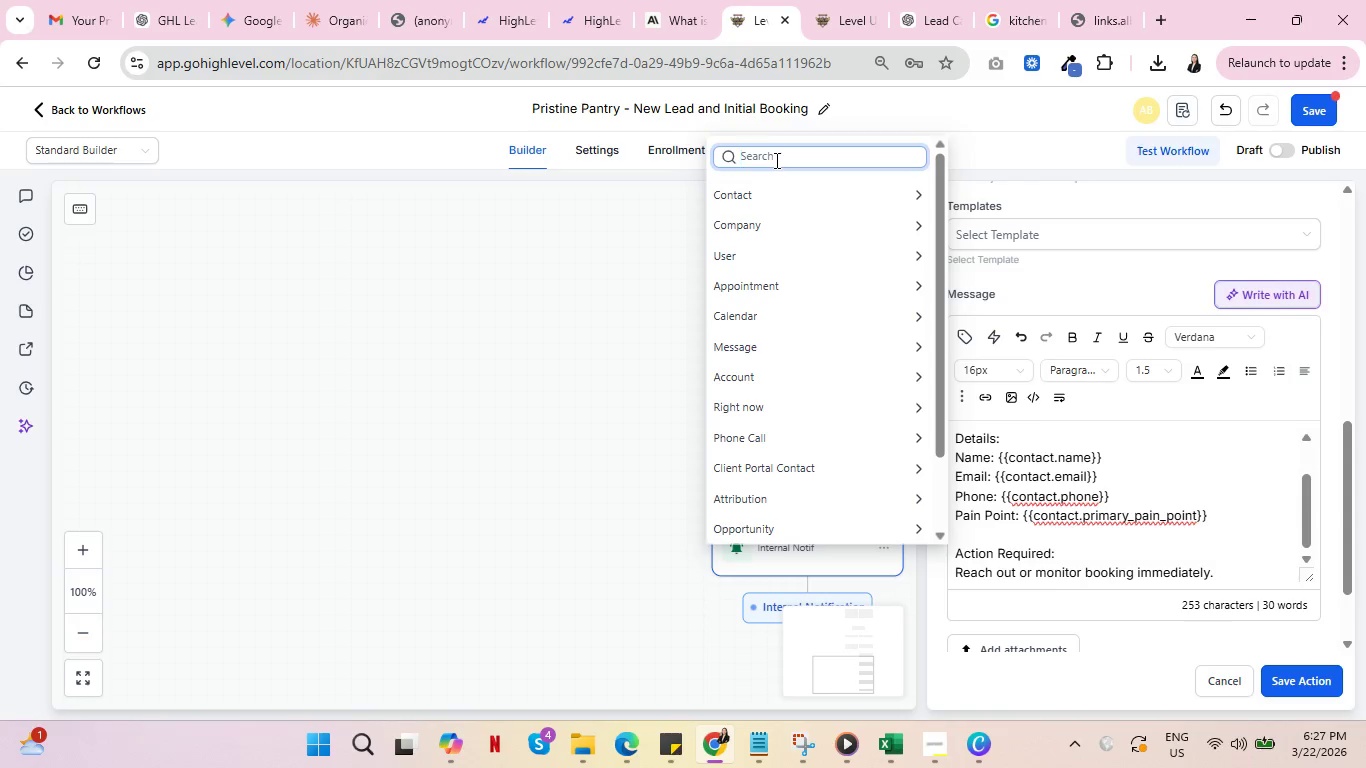 
type(other)
 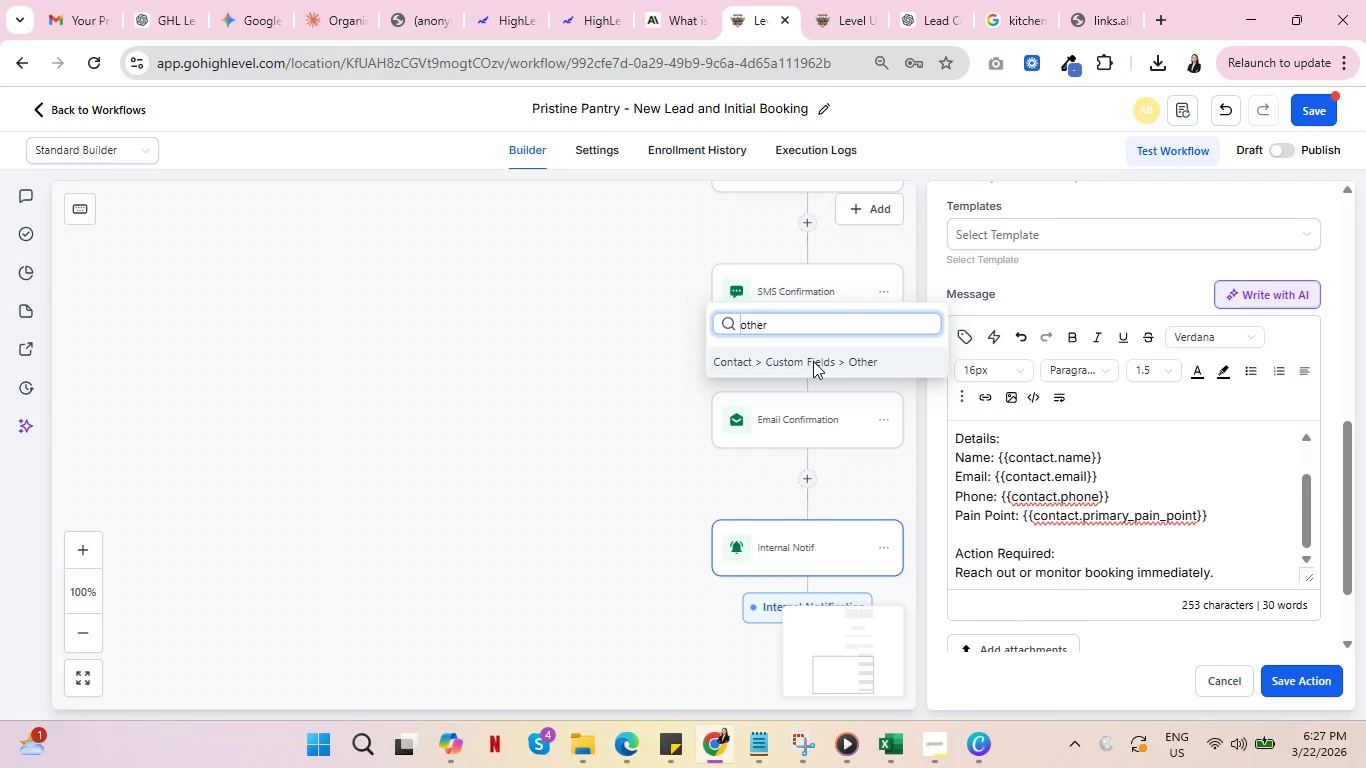 
left_click([813, 361])
 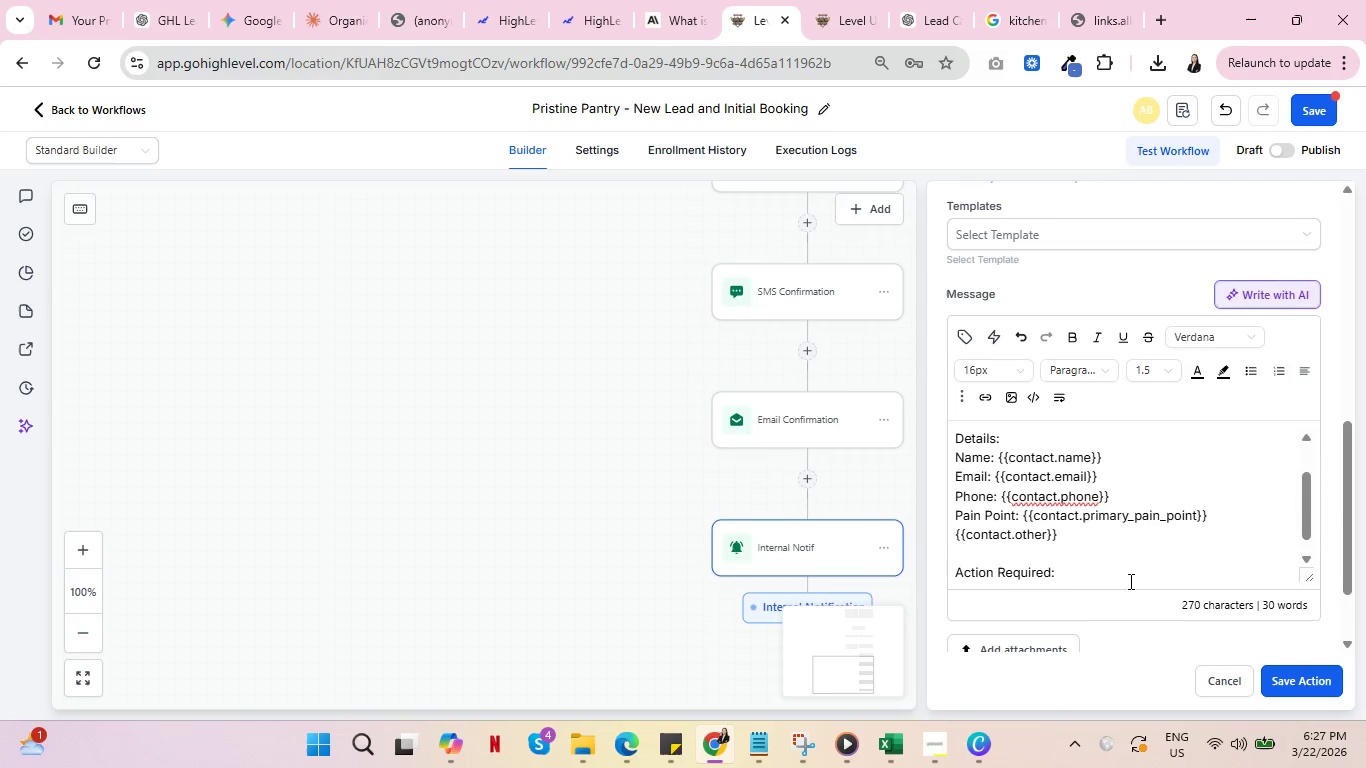 
wait(5.7)
 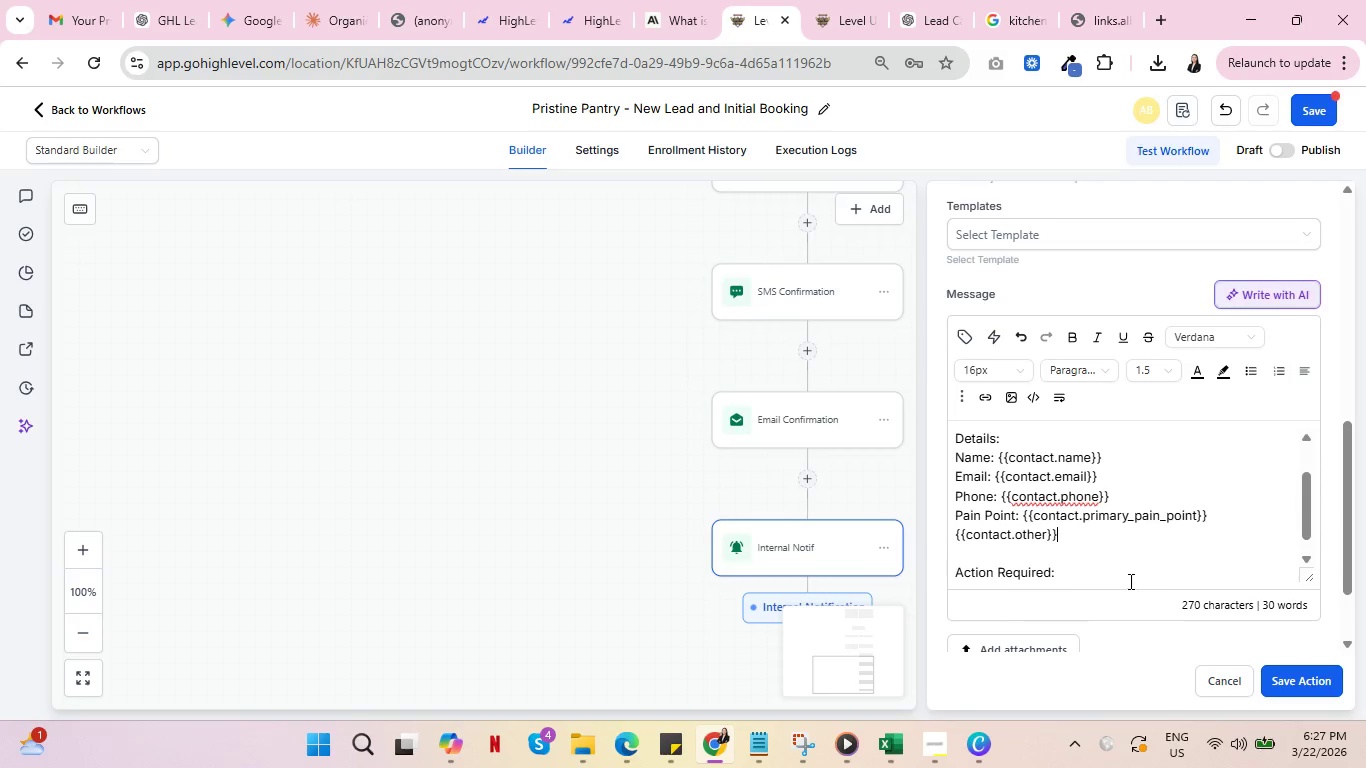 
left_click([1241, 520])
 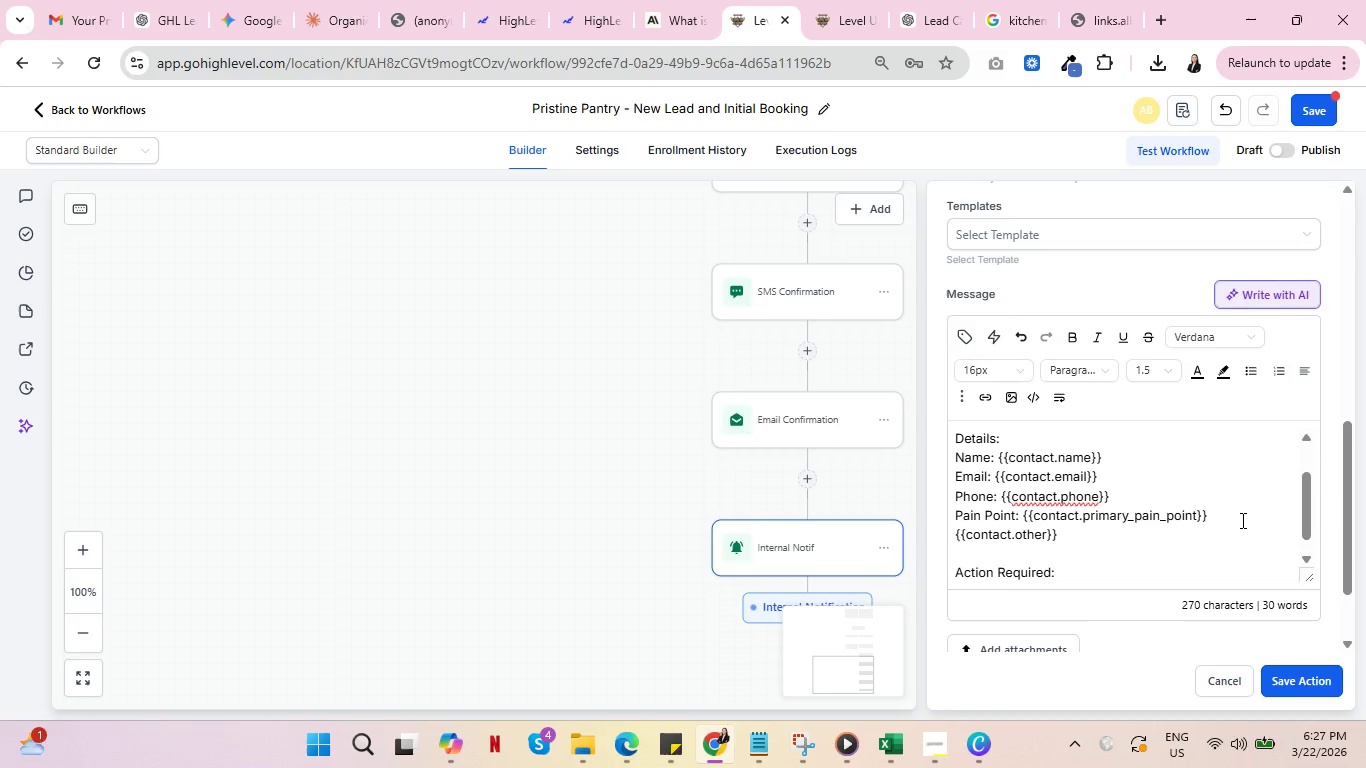 
key(Space)
 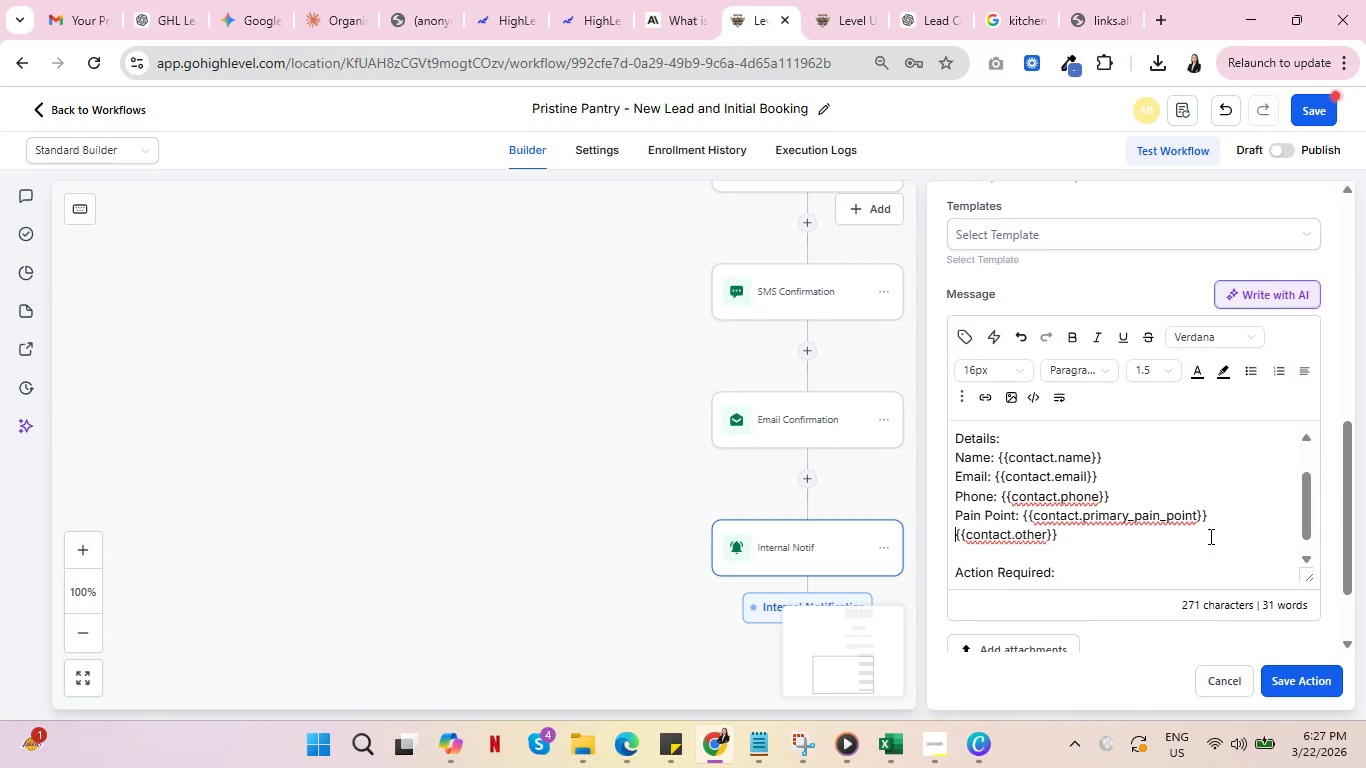 
scroll: coordinate [1203, 534], scroll_direction: down, amount: 2.0
 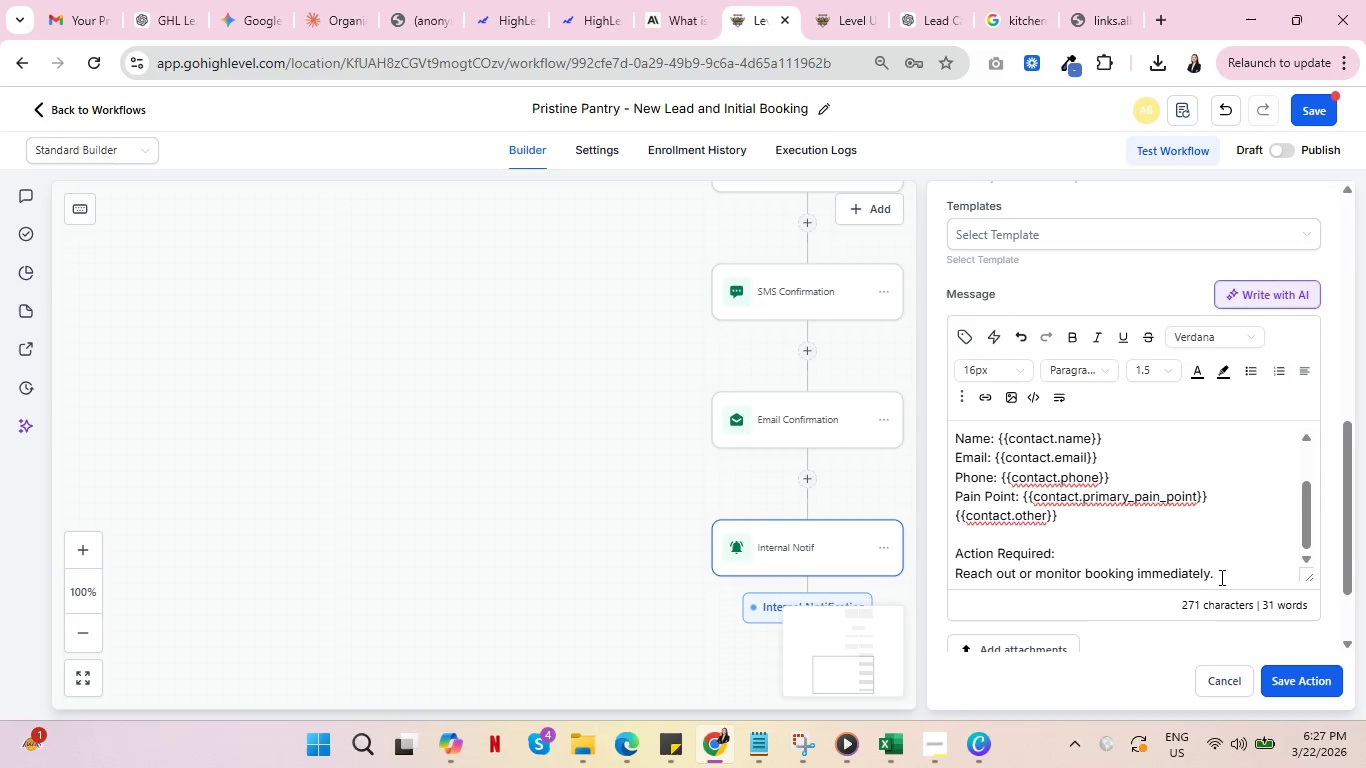 
left_click_drag(start_coordinate=[1220, 577], to_coordinate=[947, 554])
 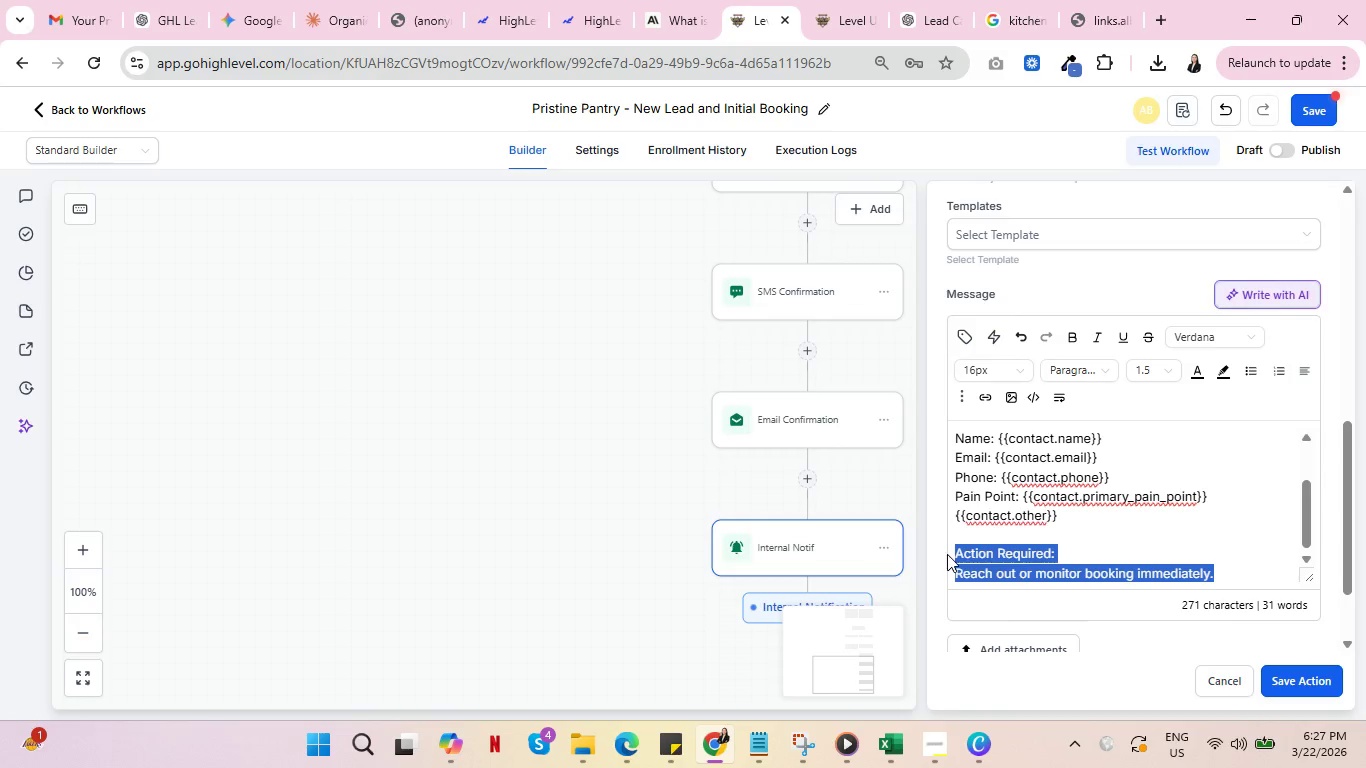 
key(Control+C)
 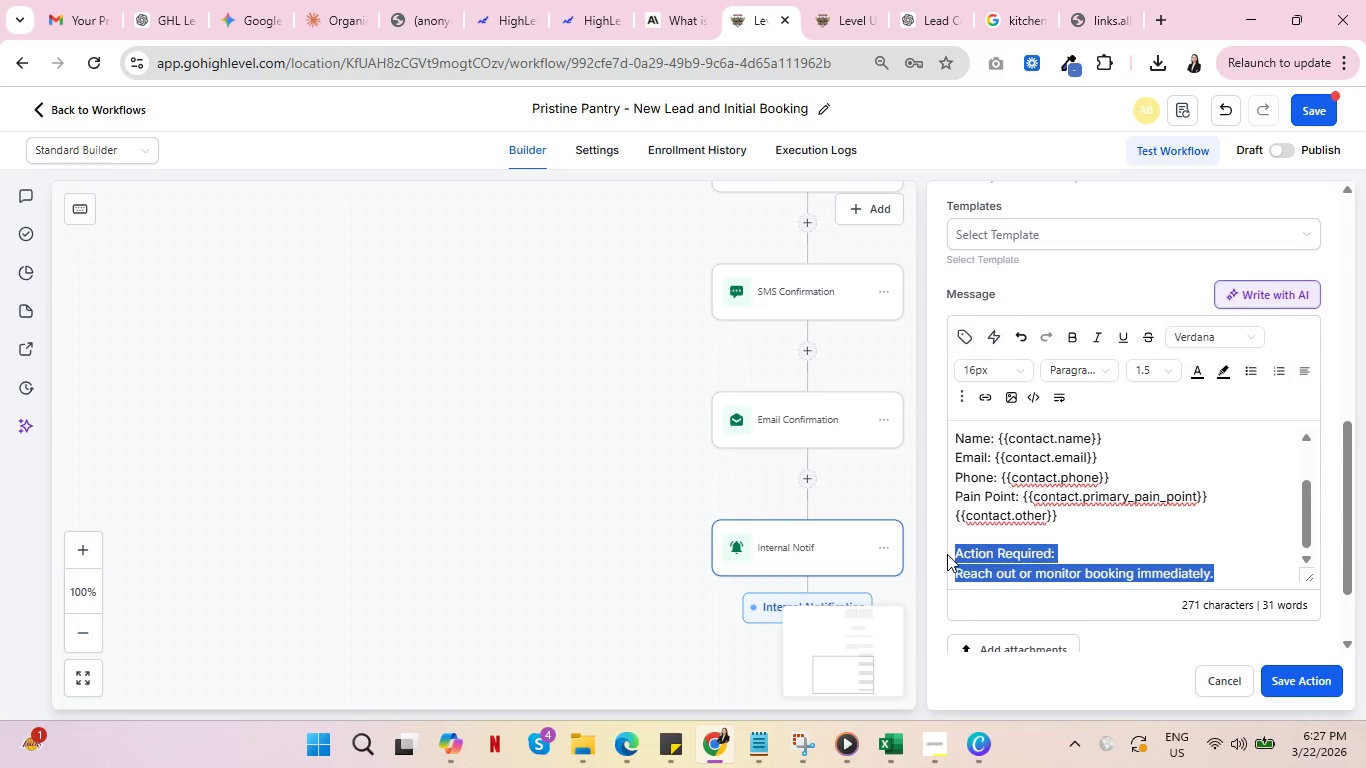 
key(Control+C)
 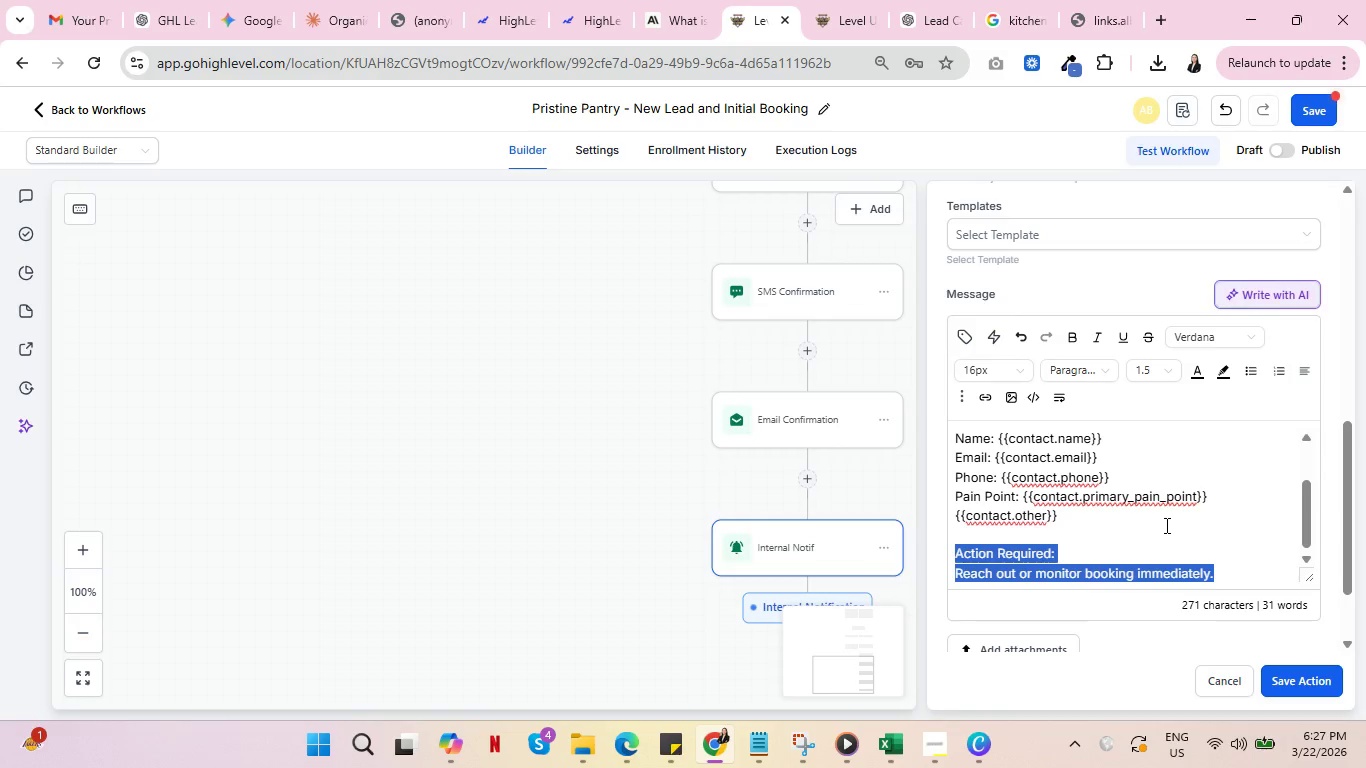 
wait(7.31)
 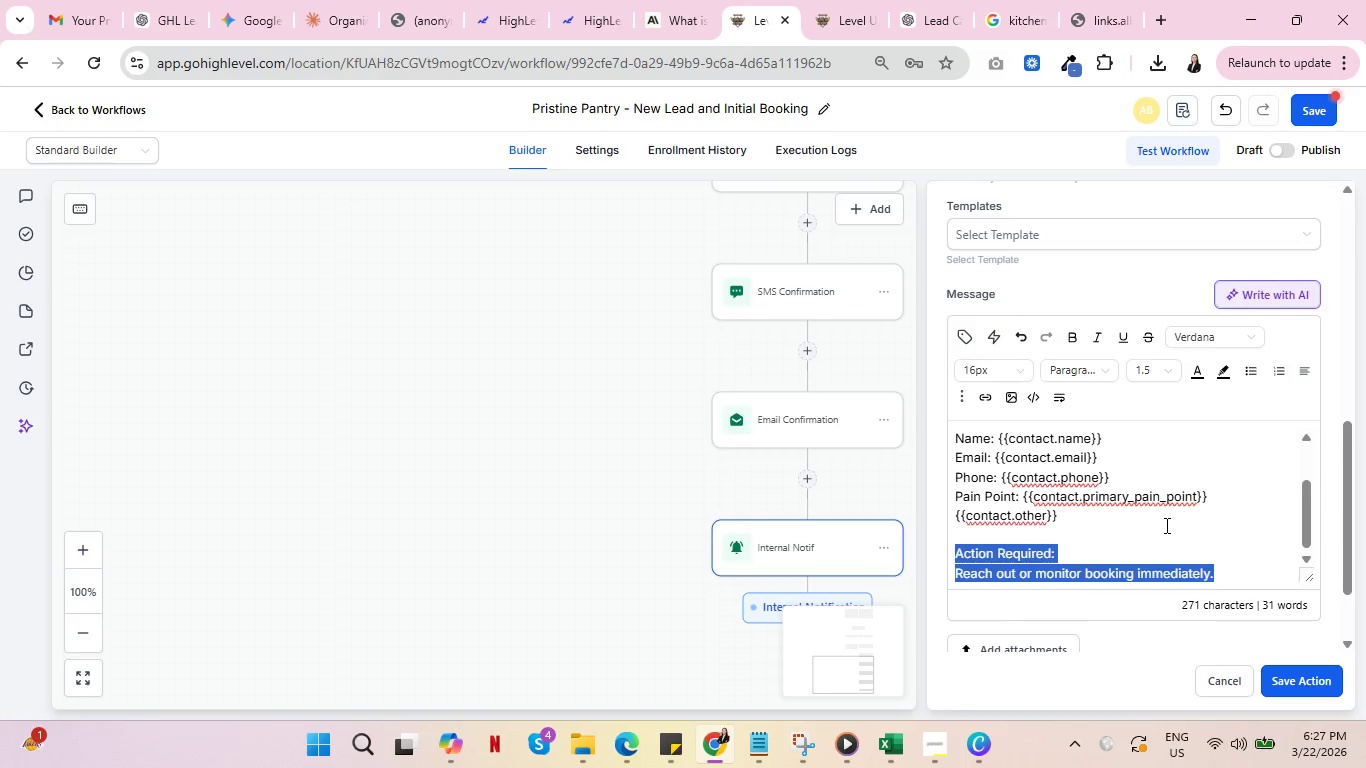 
left_click([1040, 578])
 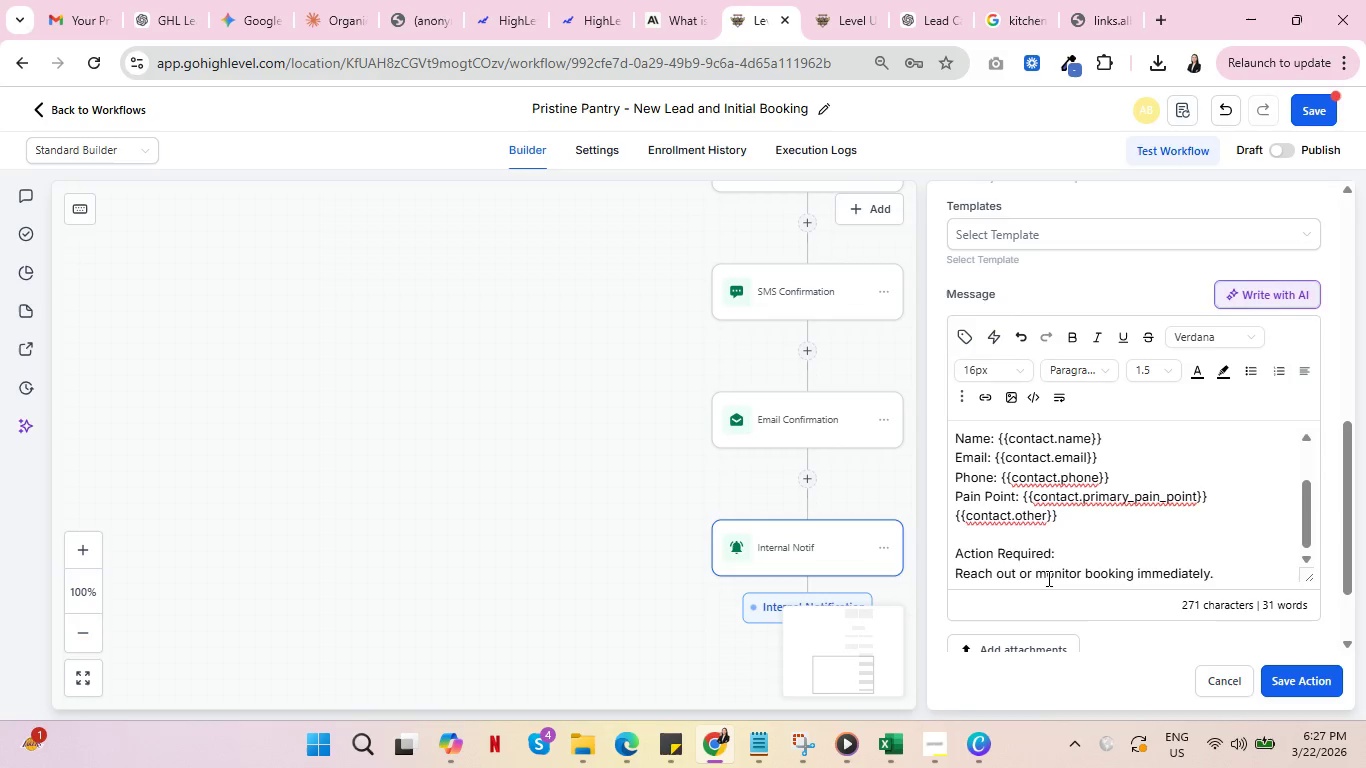 
left_click_drag(start_coordinate=[1047, 578], to_coordinate=[946, 575])
 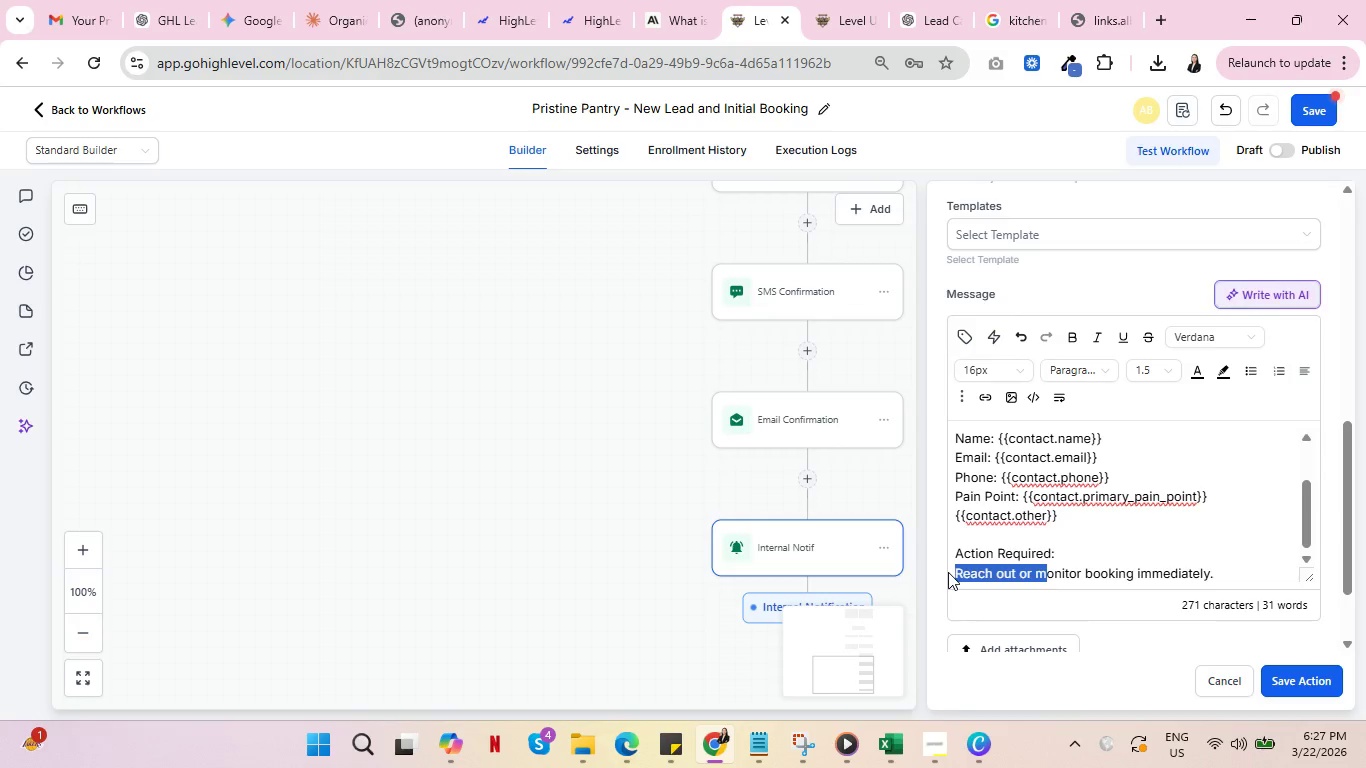 
type(Mo)
key(Backspace)
 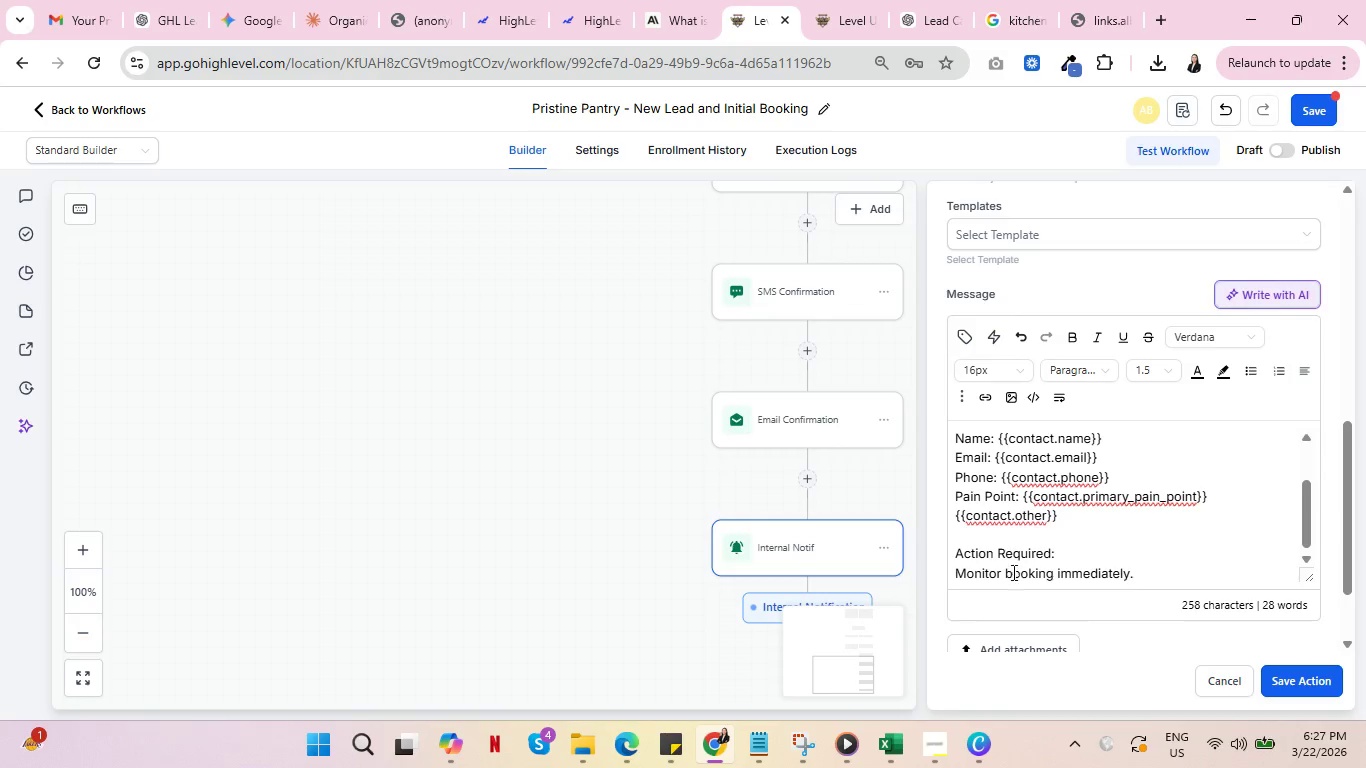 
left_click([1008, 576])
 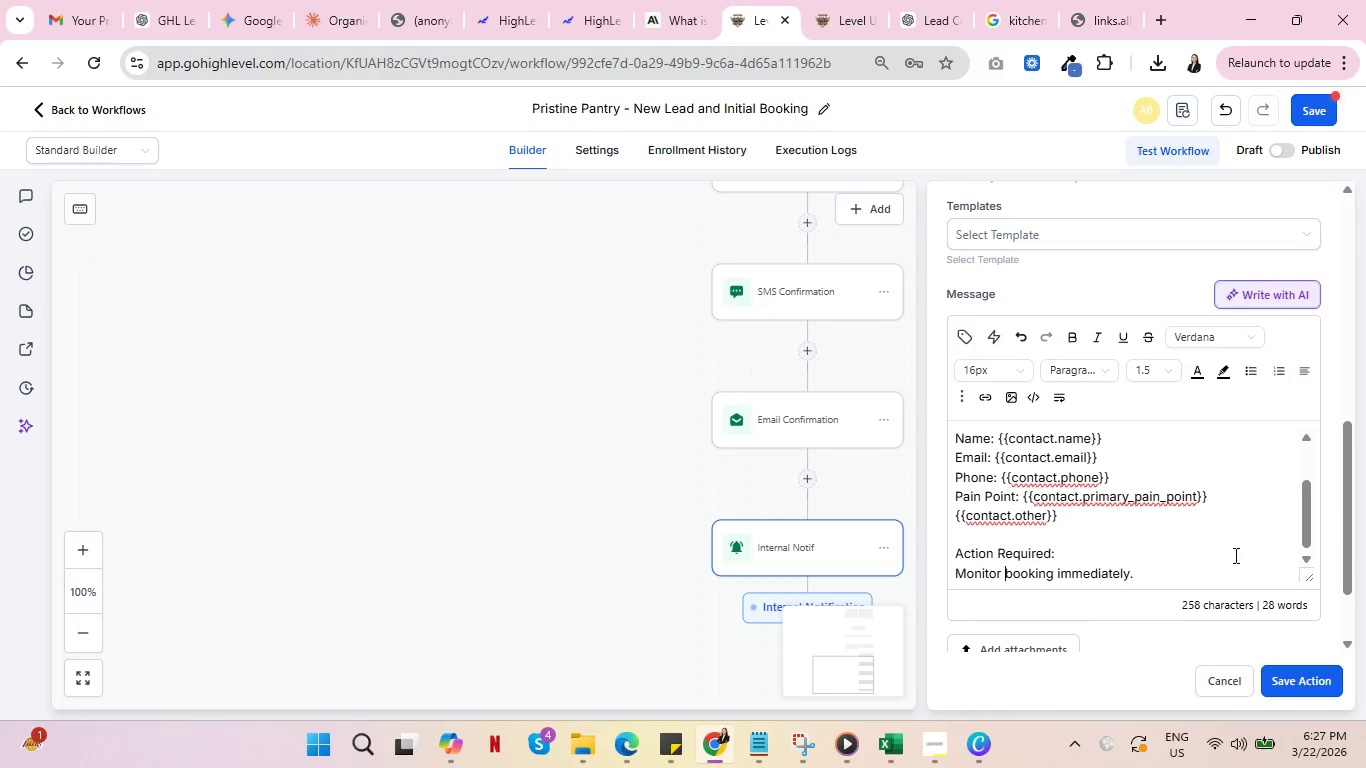 
left_click_drag(start_coordinate=[1140, 574], to_coordinate=[945, 545])
 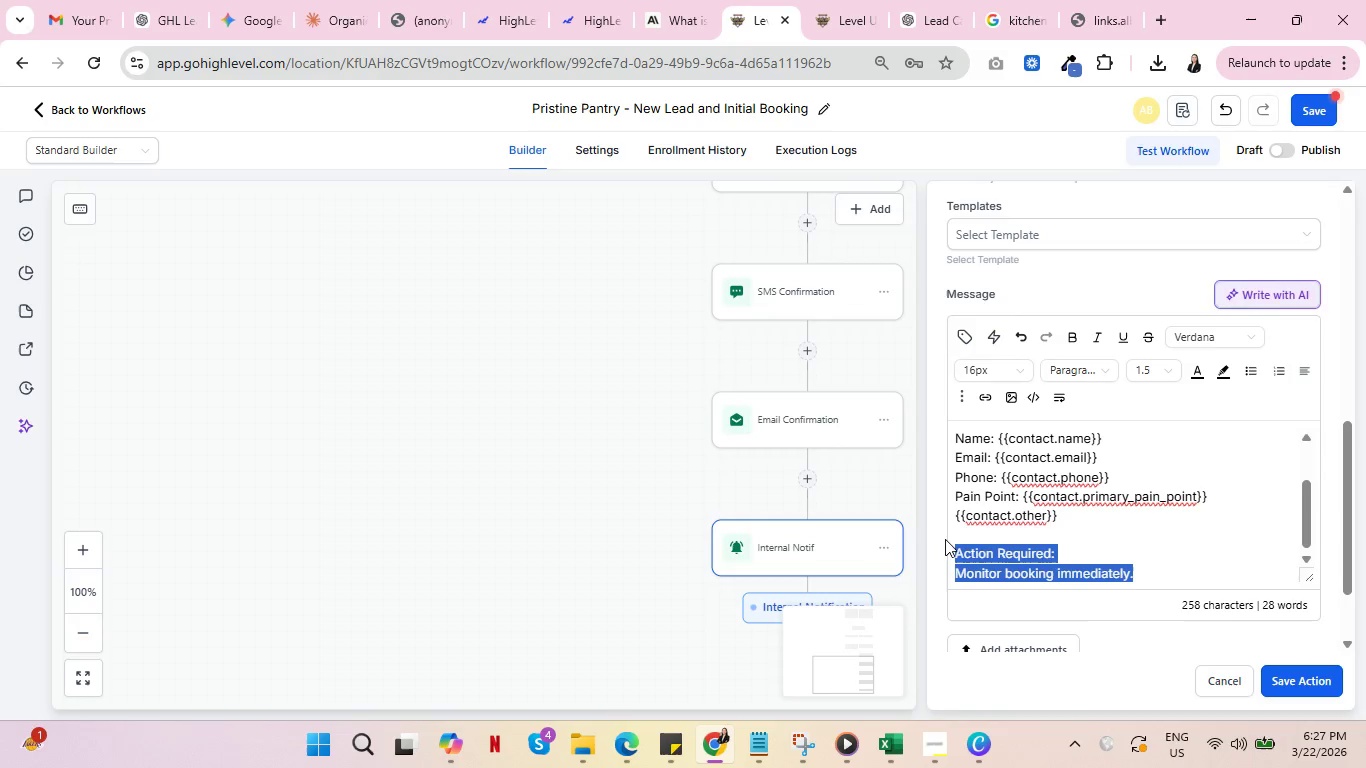 
key(Control+C)
 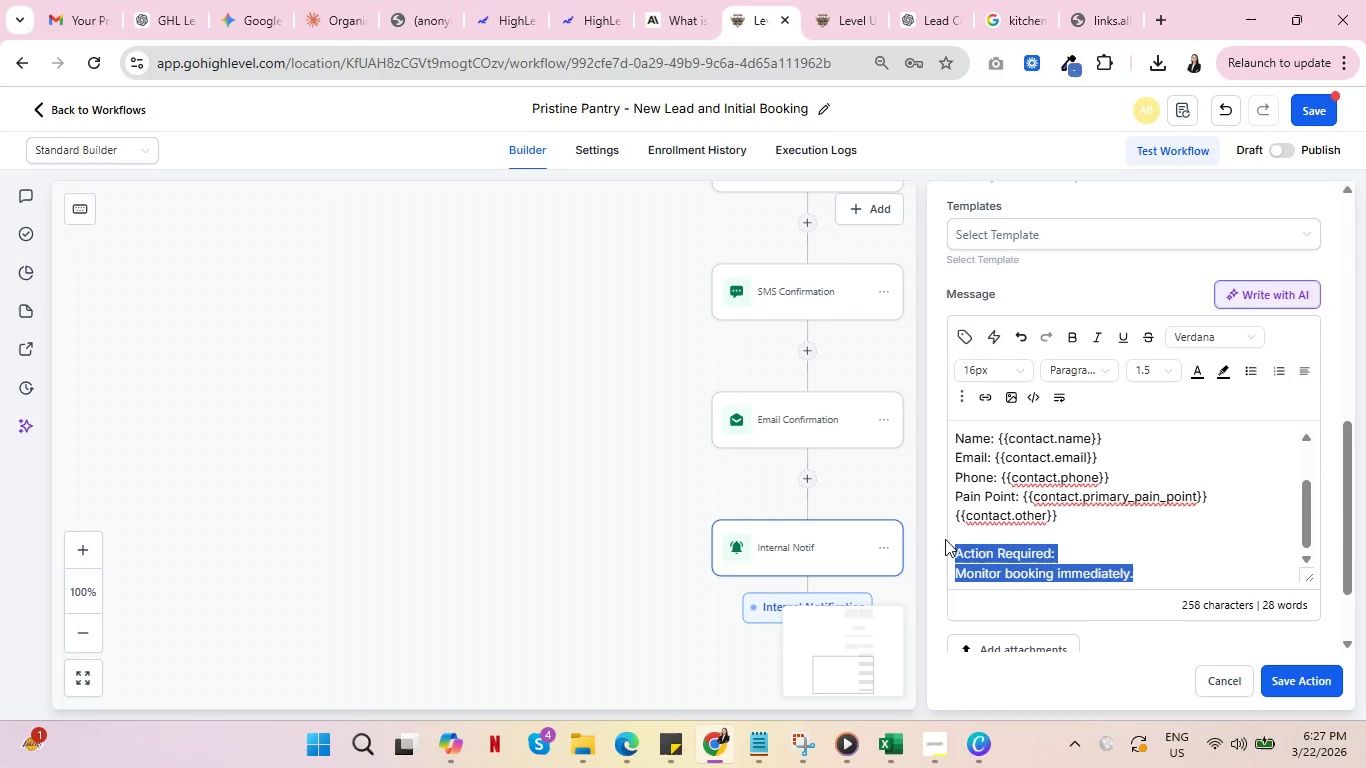 
key(Control+C)
 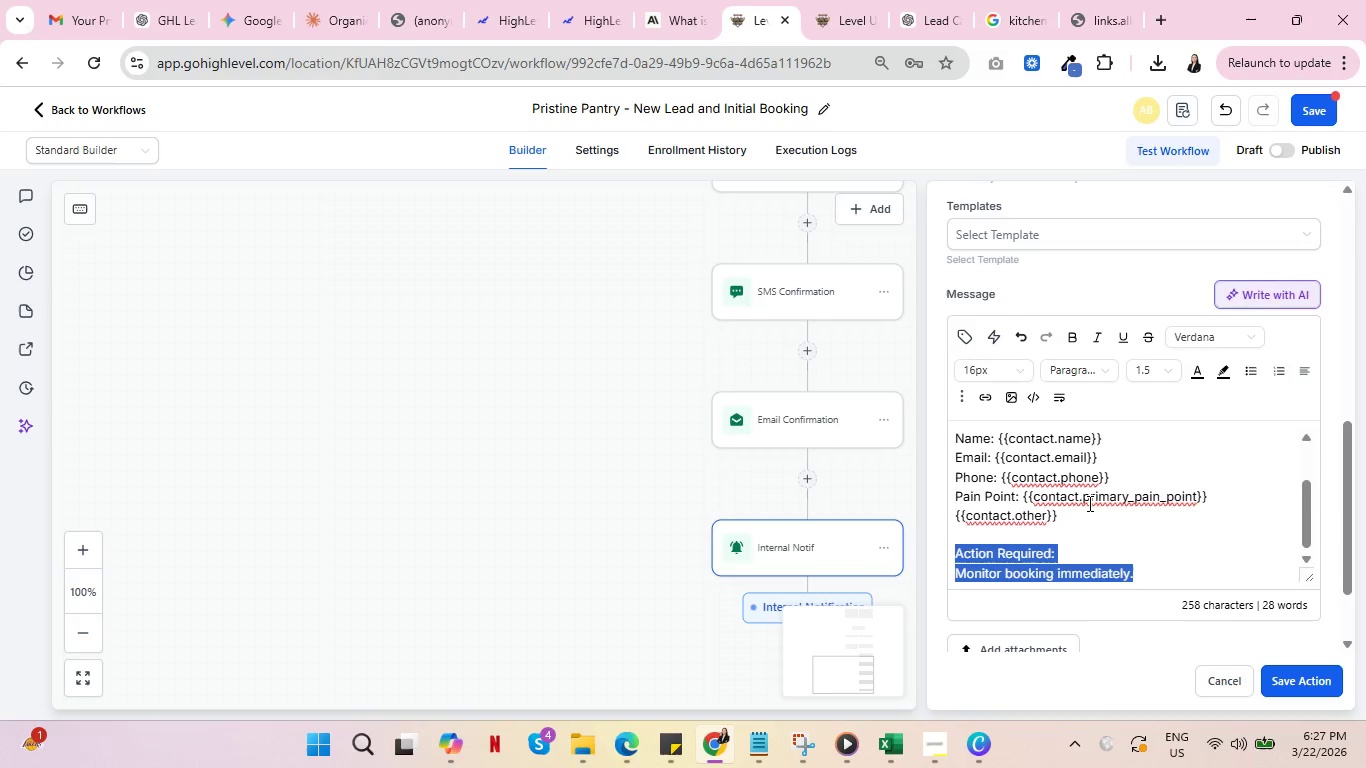 
scroll: coordinate [1088, 522], scroll_direction: up, amount: 2.0
 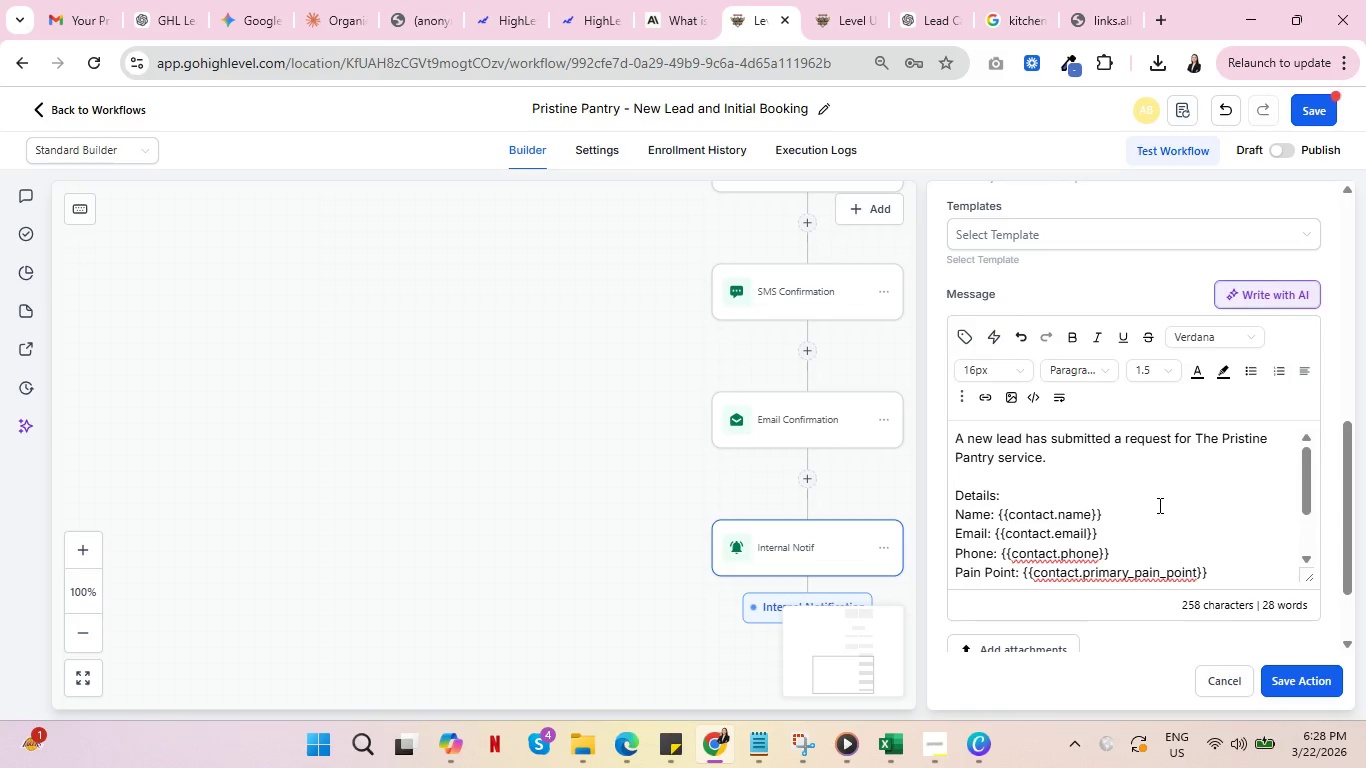 
wait(6.49)
 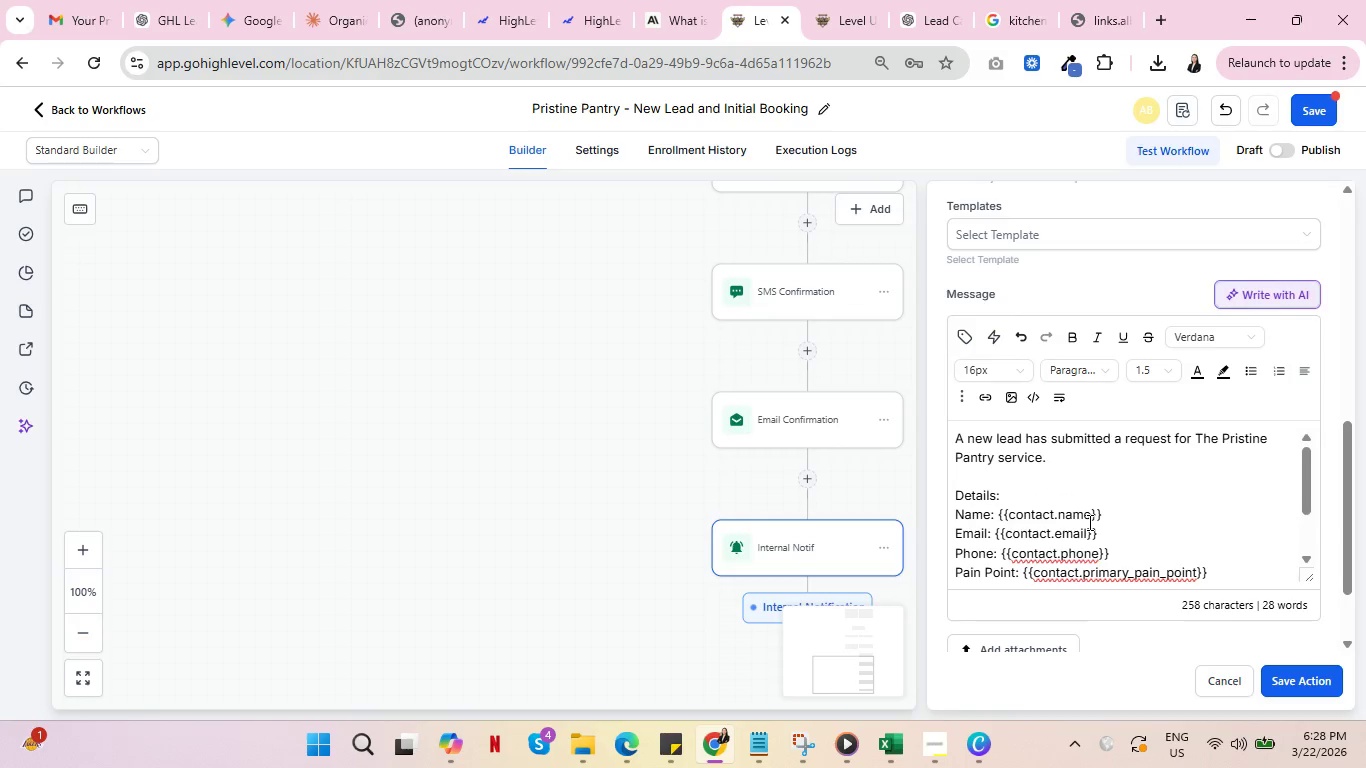 
left_click([1290, 675])
 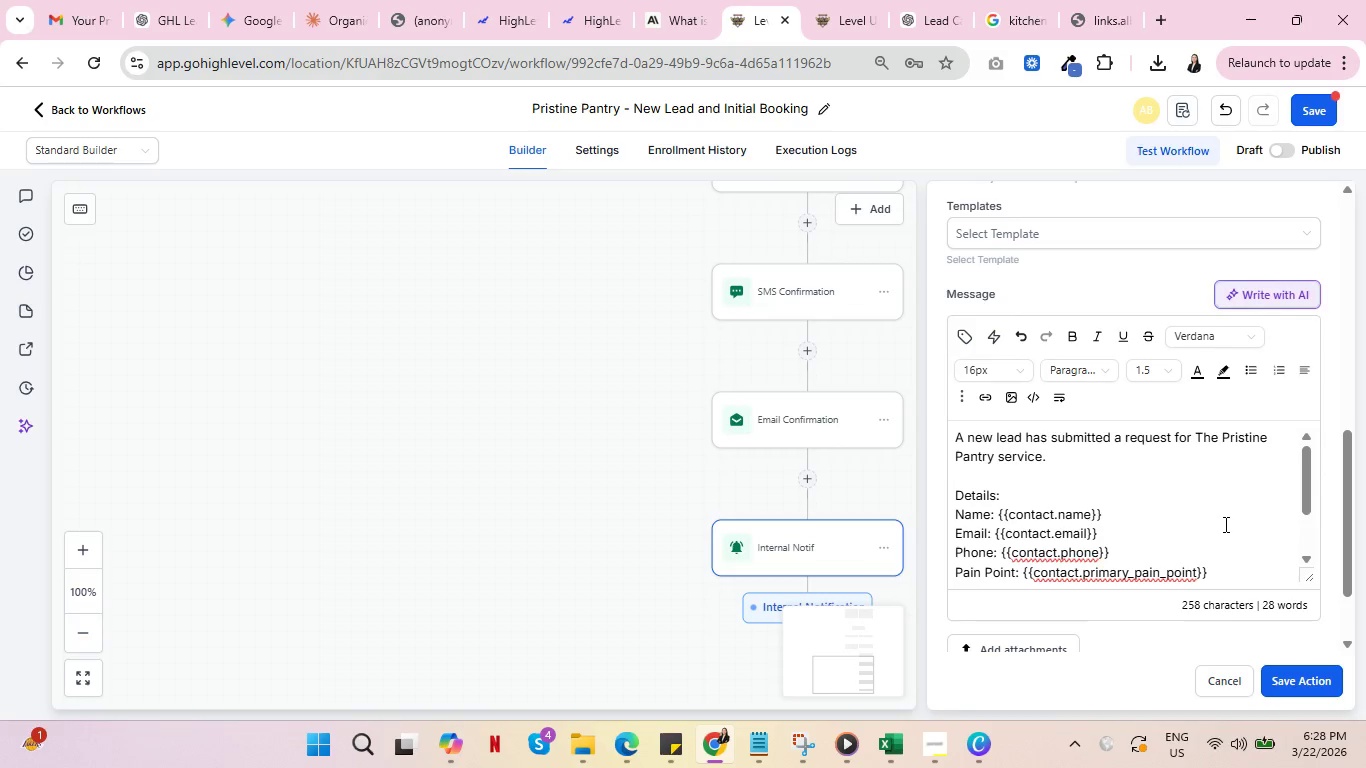 
scroll: coordinate [1336, 509], scroll_direction: down, amount: 1.0
 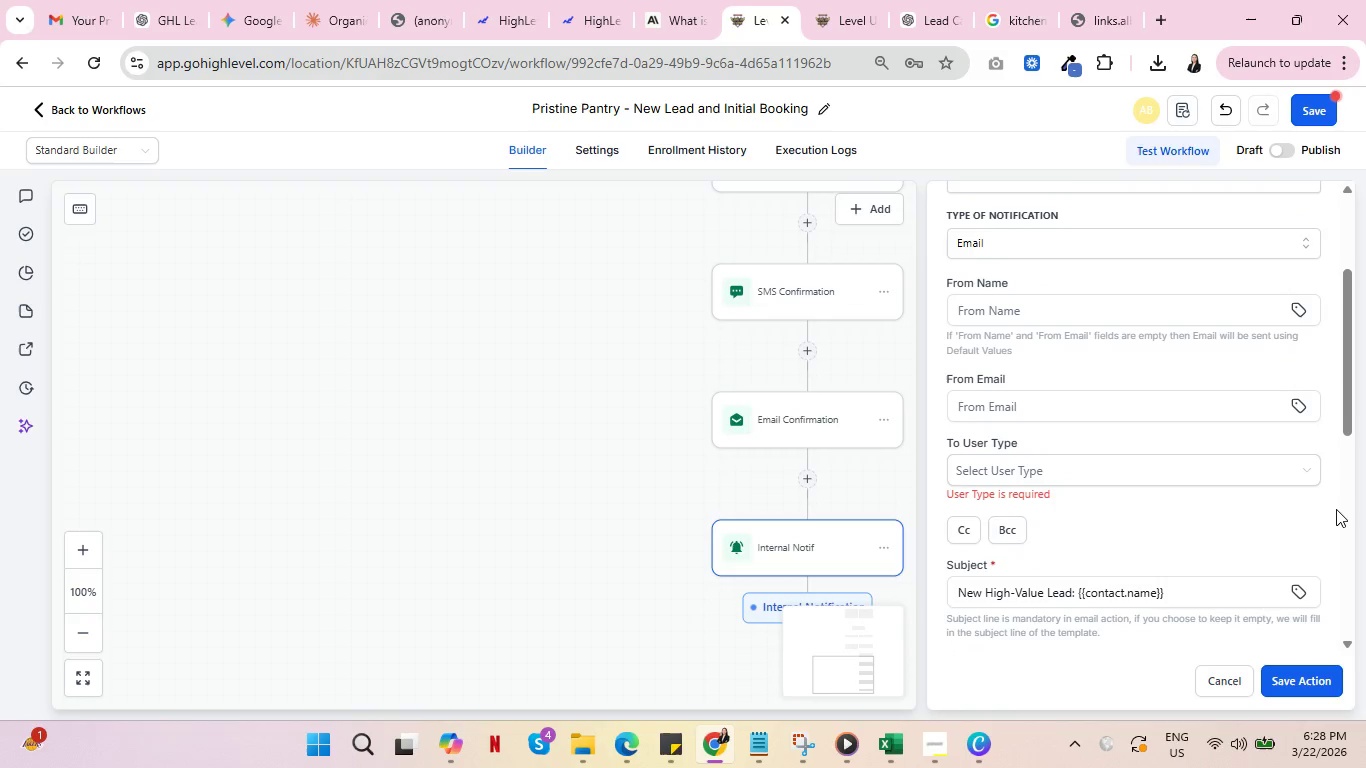 
scroll: coordinate [1336, 509], scroll_direction: up, amount: 1.0
 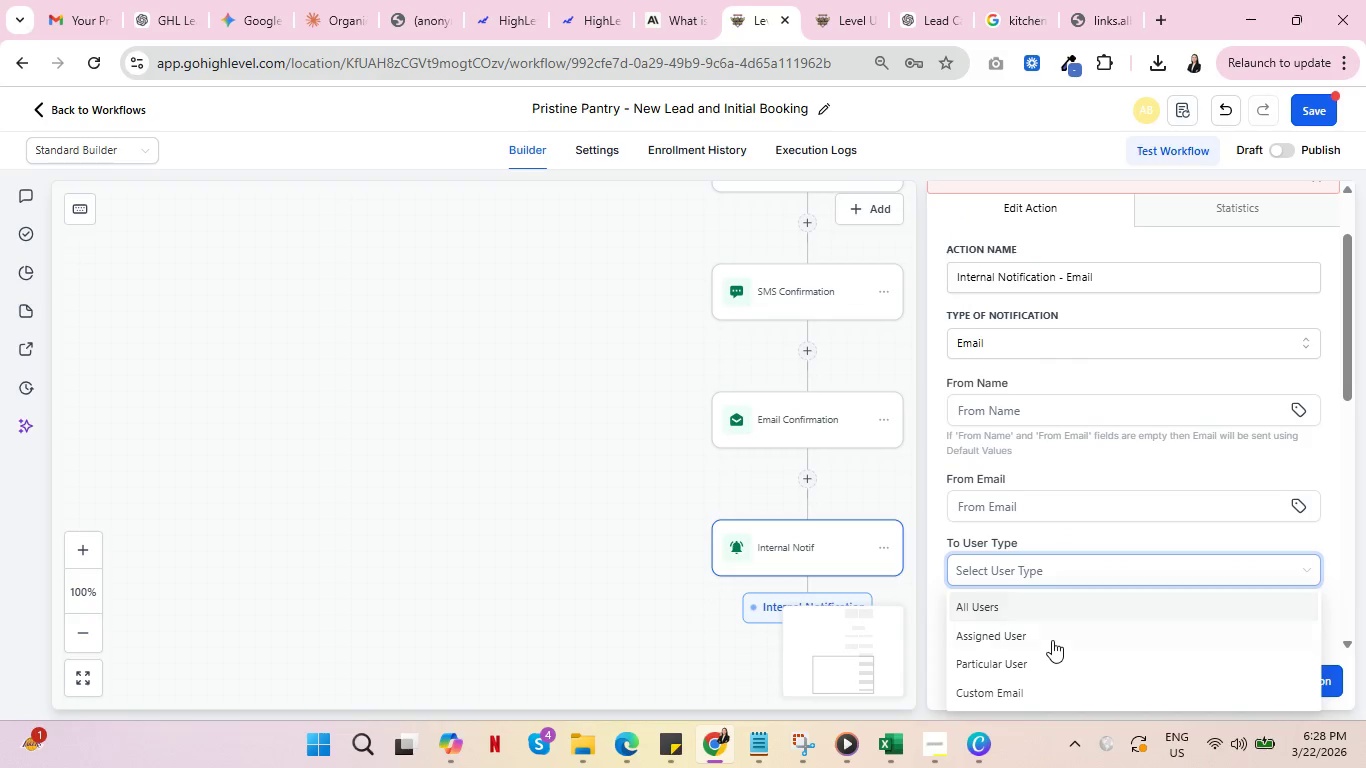 
left_click([1052, 638])
 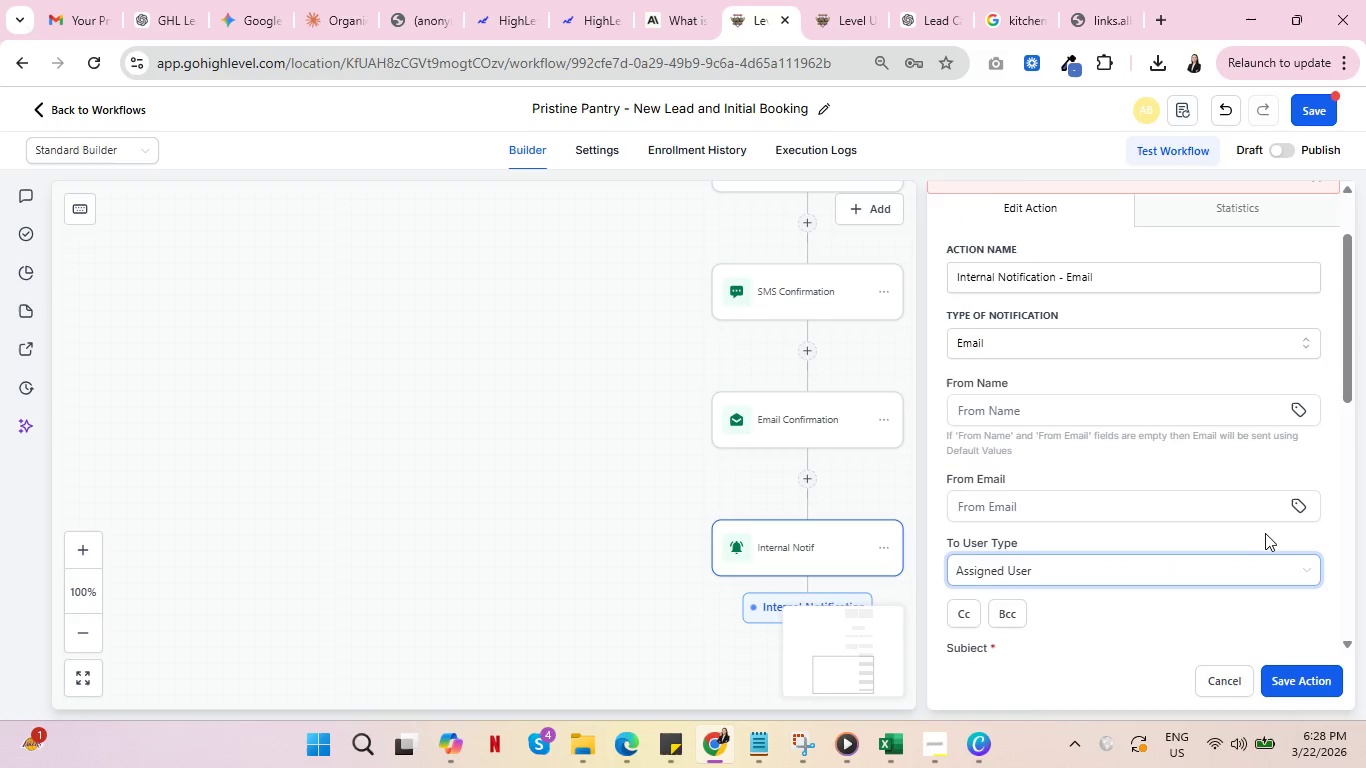 
scroll: coordinate [1280, 530], scroll_direction: up, amount: 2.0
 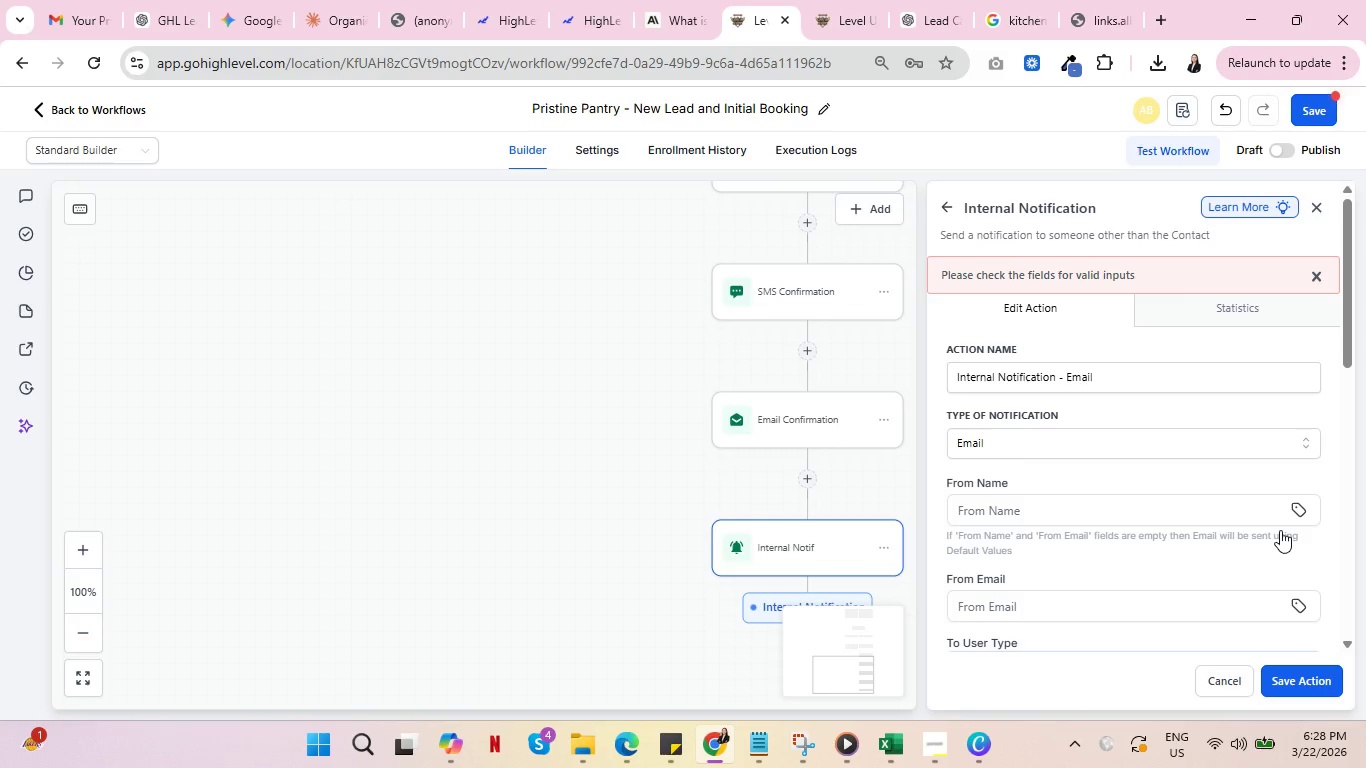 
scroll: coordinate [1280, 530], scroll_direction: down, amount: 6.0
 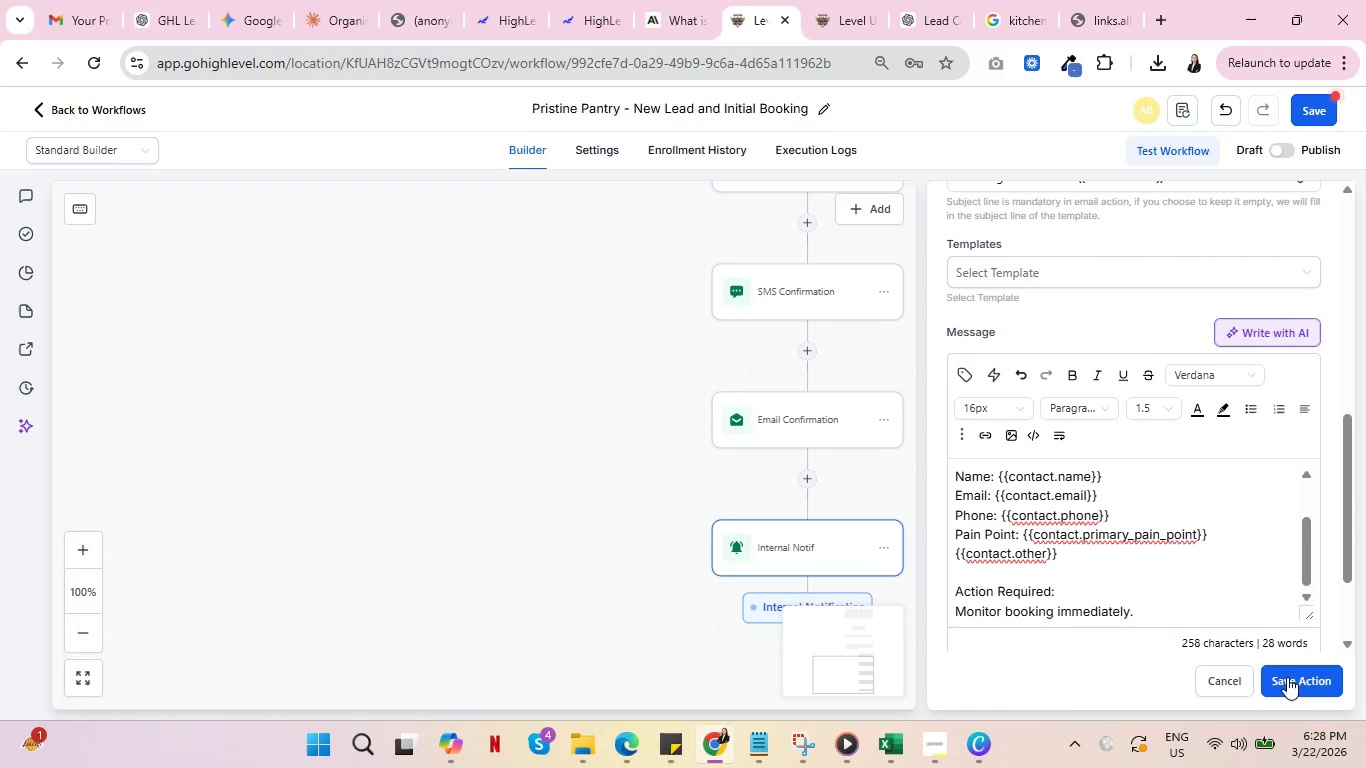 
left_click([1287, 678])
 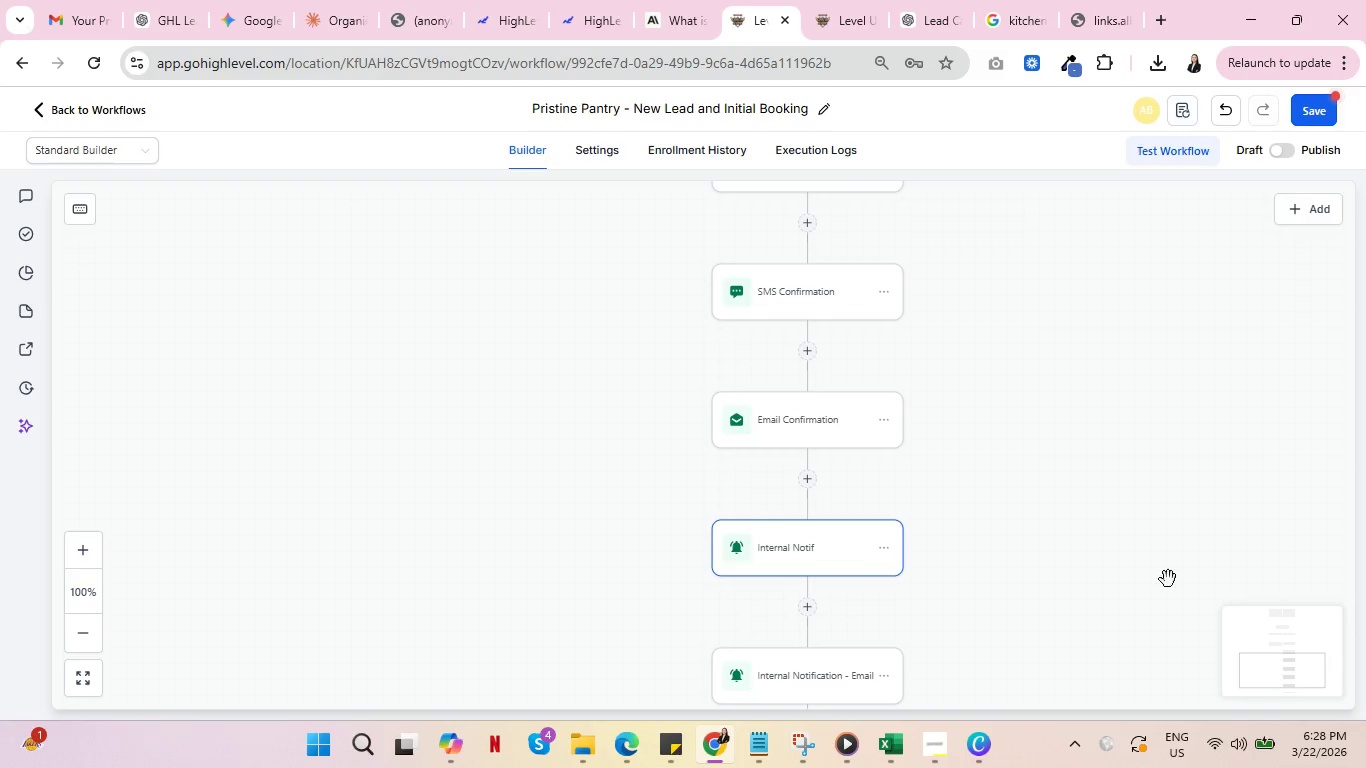 
scroll: coordinate [1021, 545], scroll_direction: down, amount: 2.0
 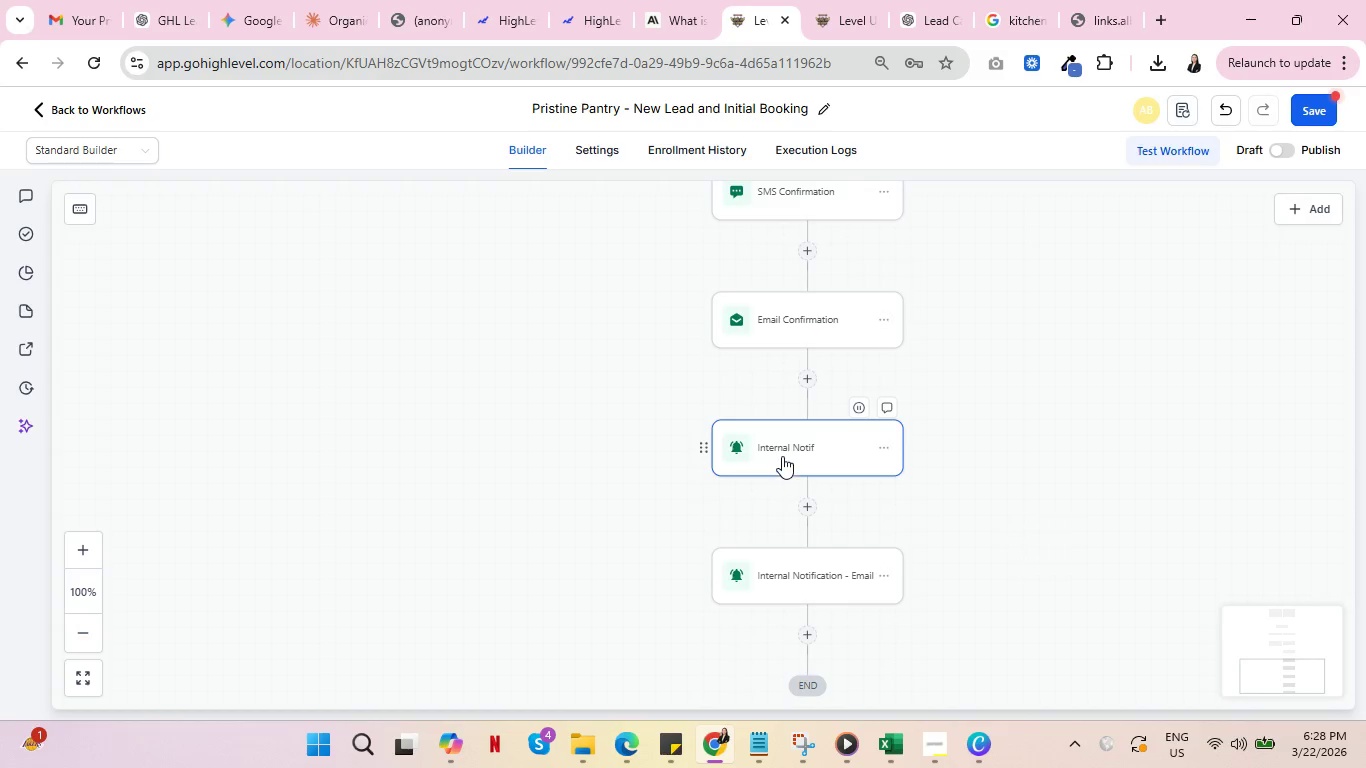 
left_click([782, 456])
 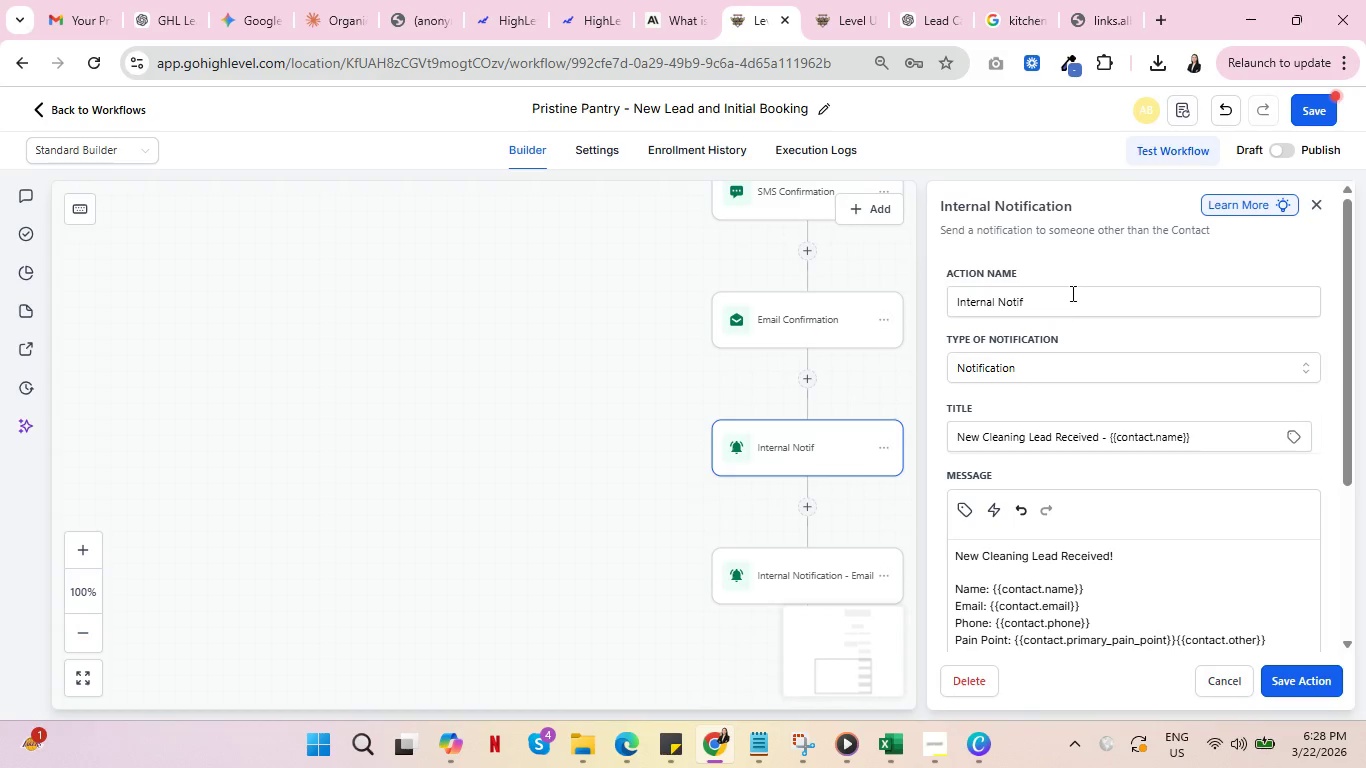 
left_click([1071, 293])
 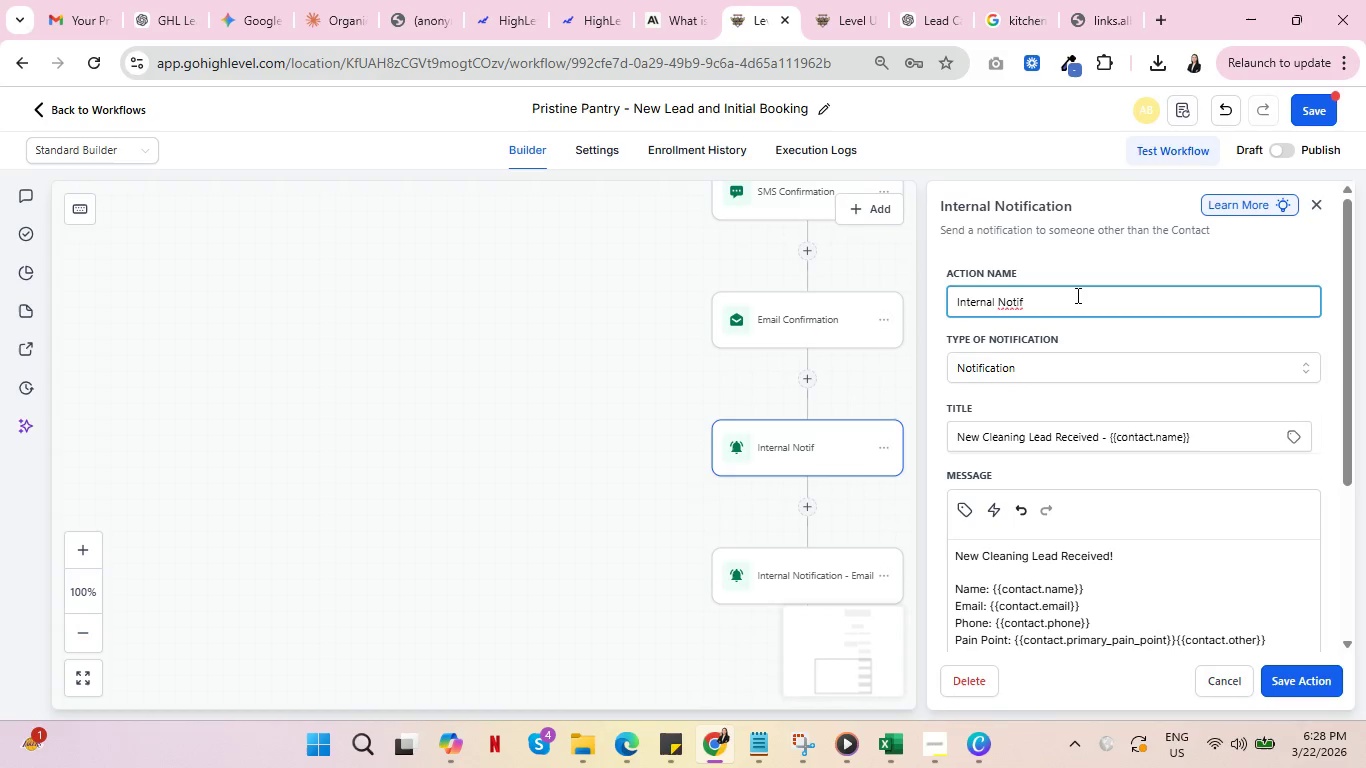 
type( - GHL)
 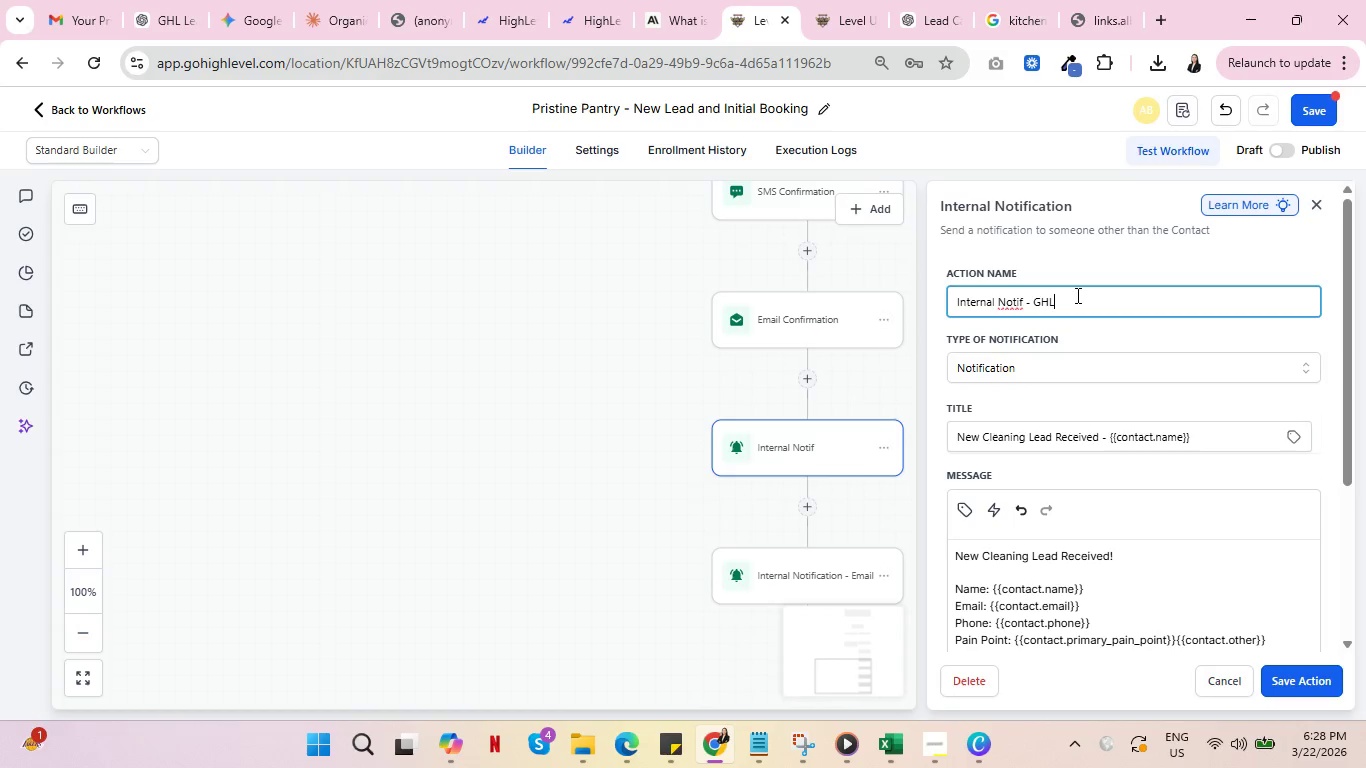 
left_click([1288, 679])
 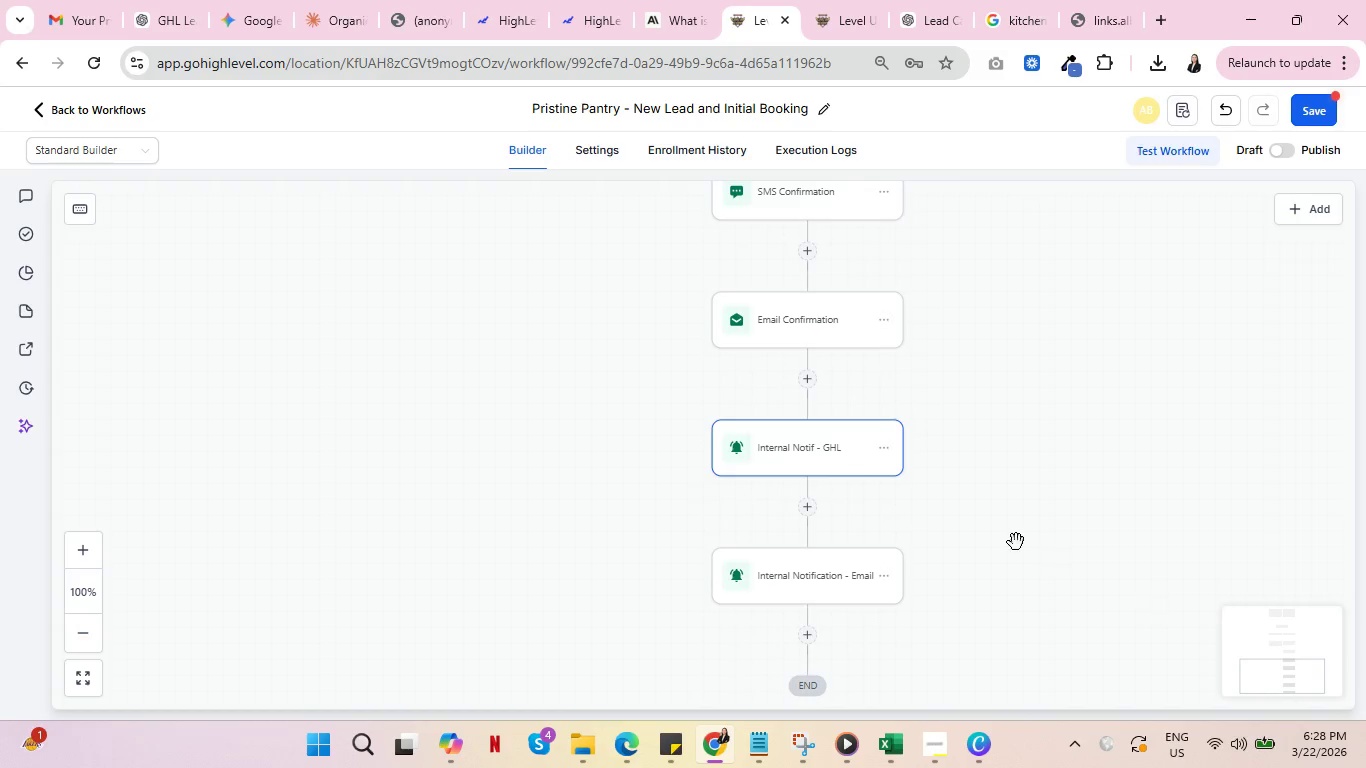 
scroll: coordinate [1014, 541], scroll_direction: down, amount: 1.0
 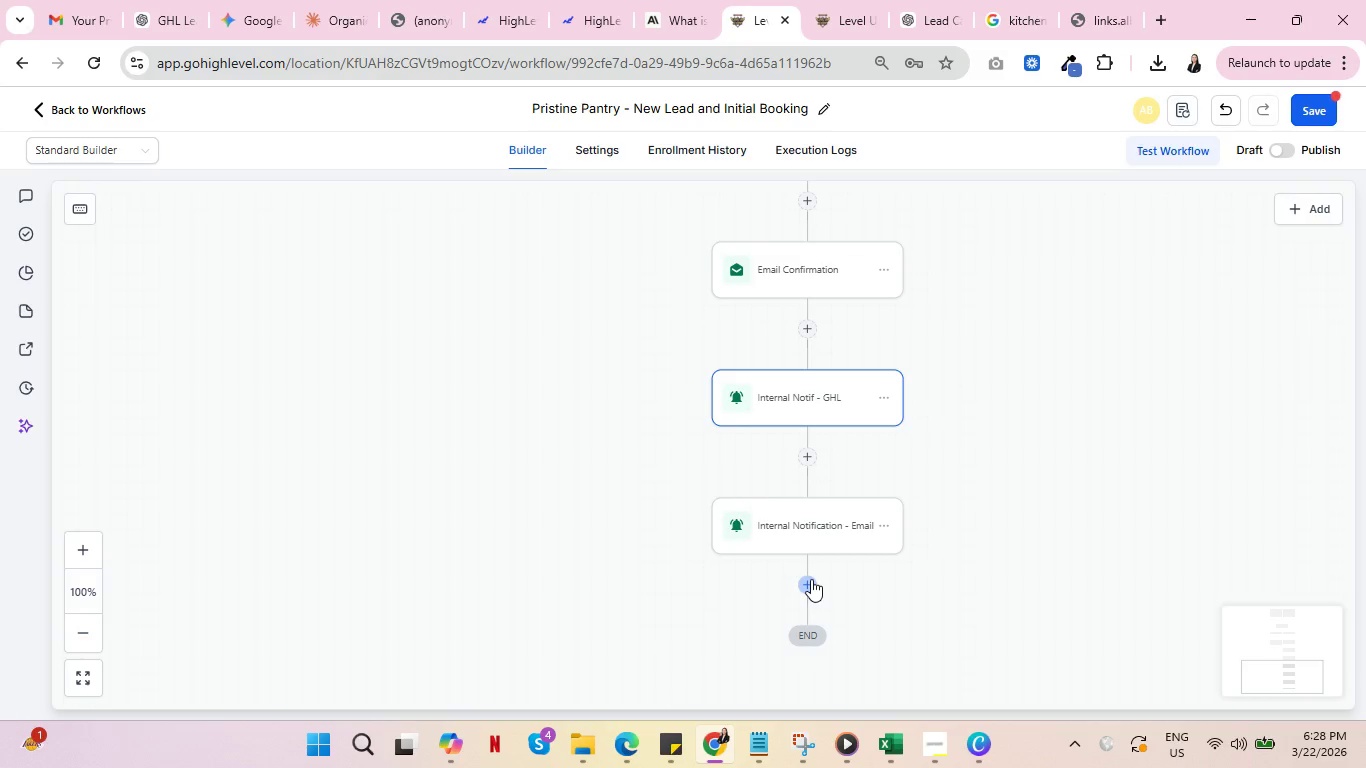 
wait(9.61)
 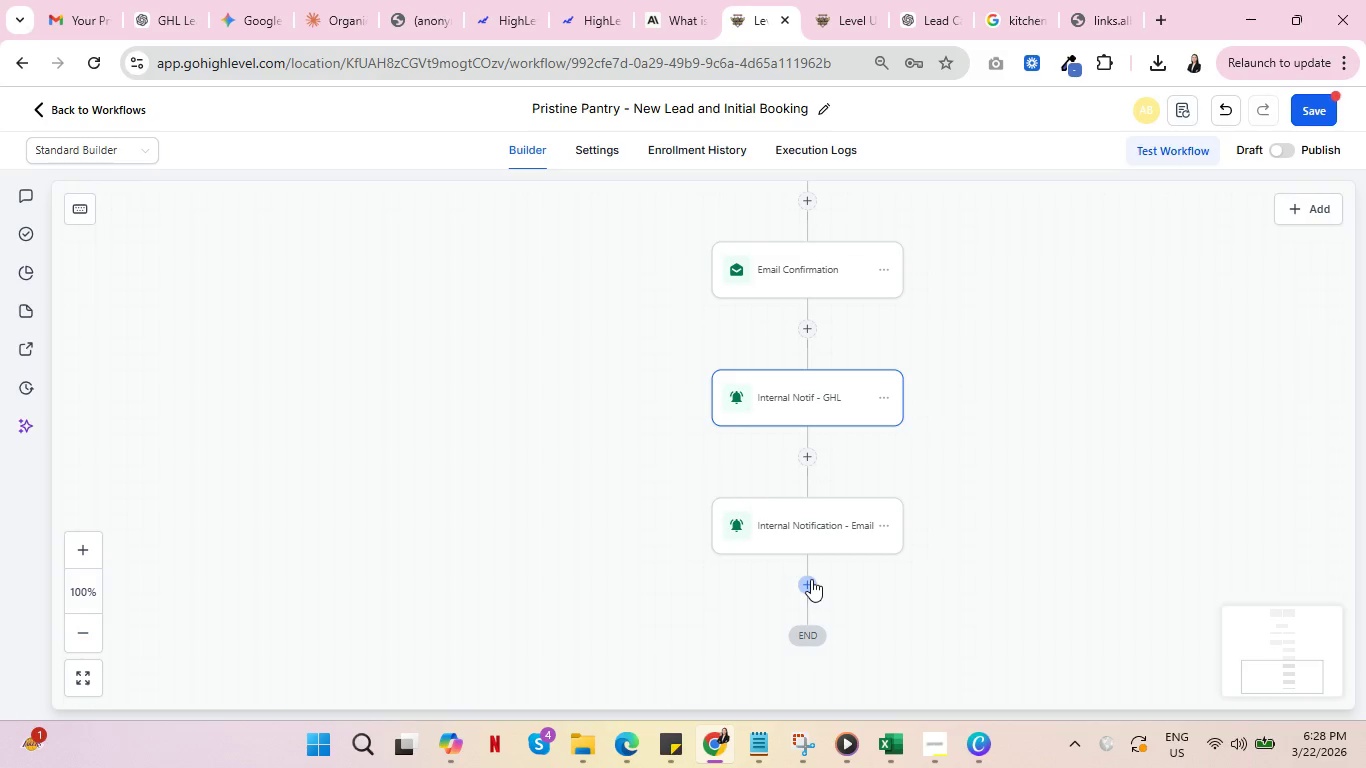 
scroll: coordinate [810, 579], scroll_direction: down, amount: 2.0
 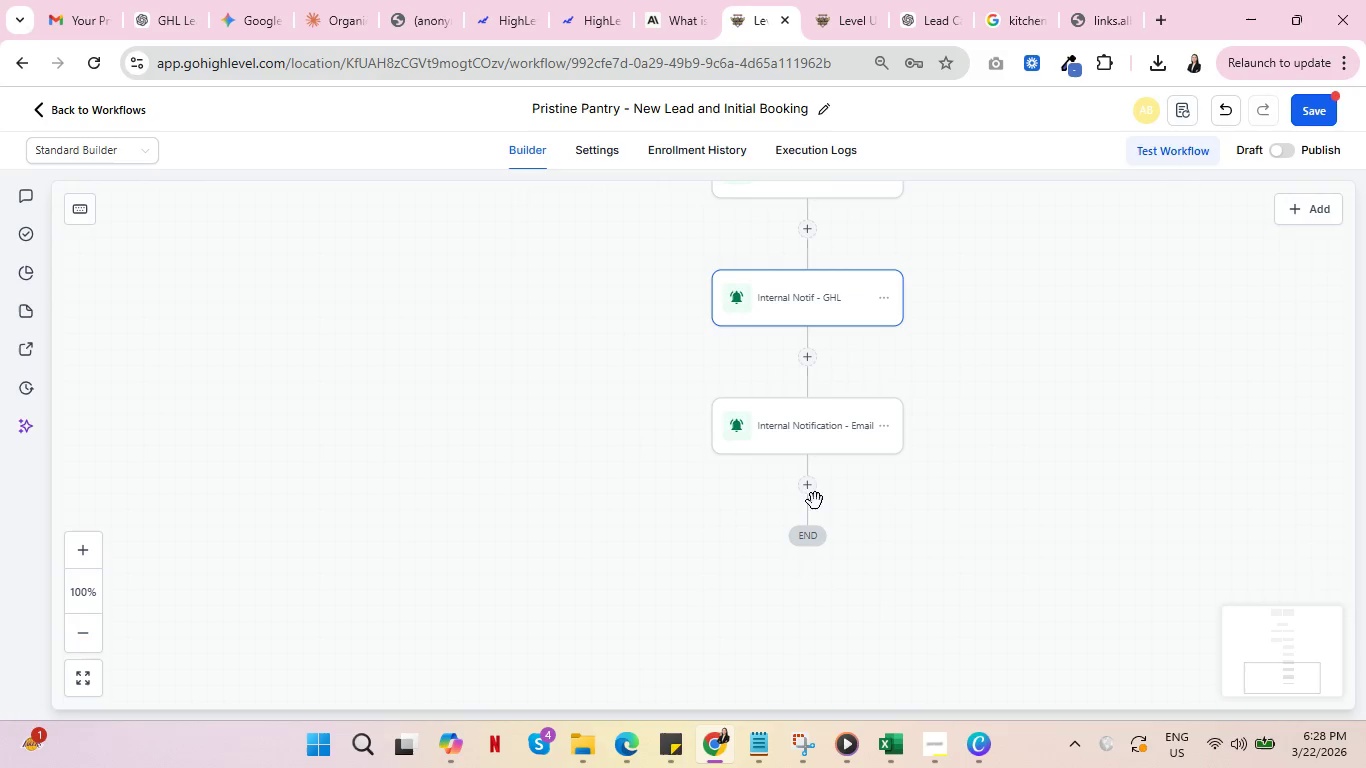 
left_click([807, 491])
 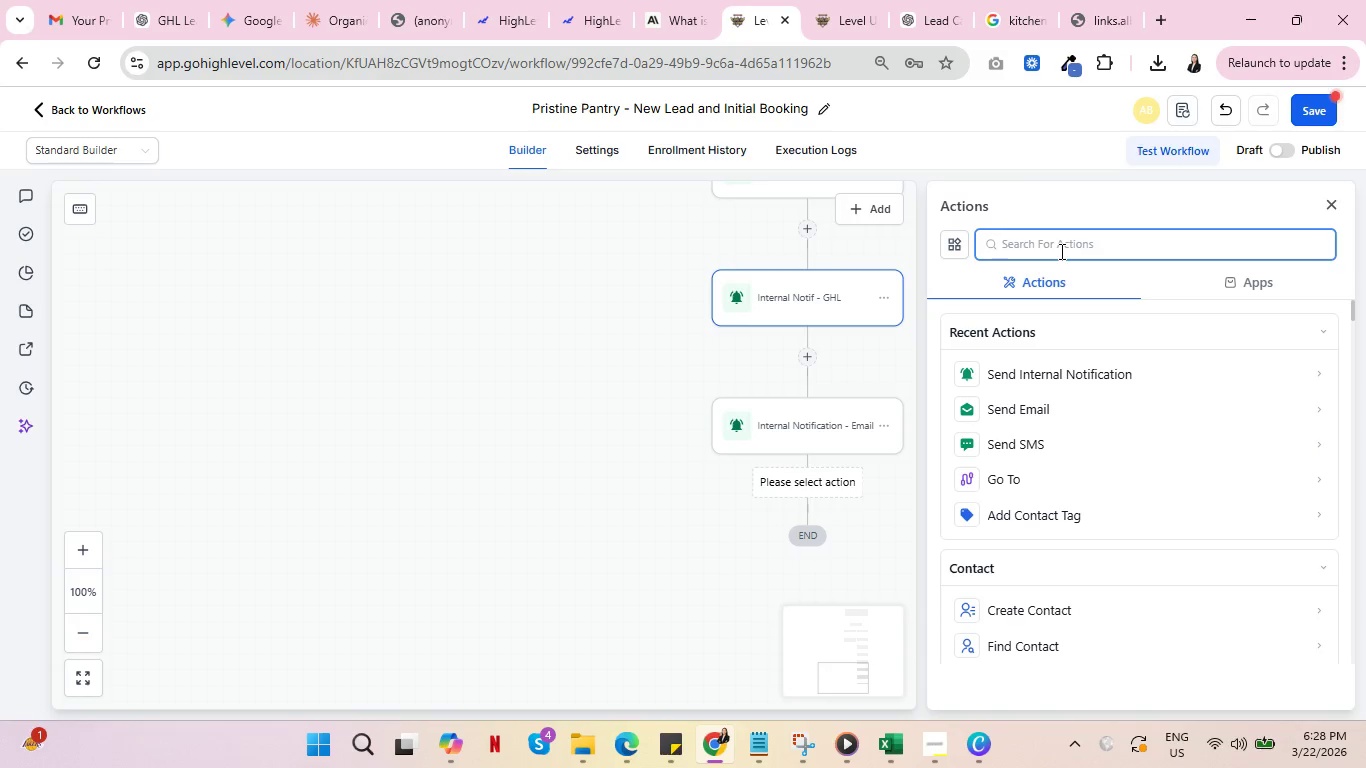 
type(update)
 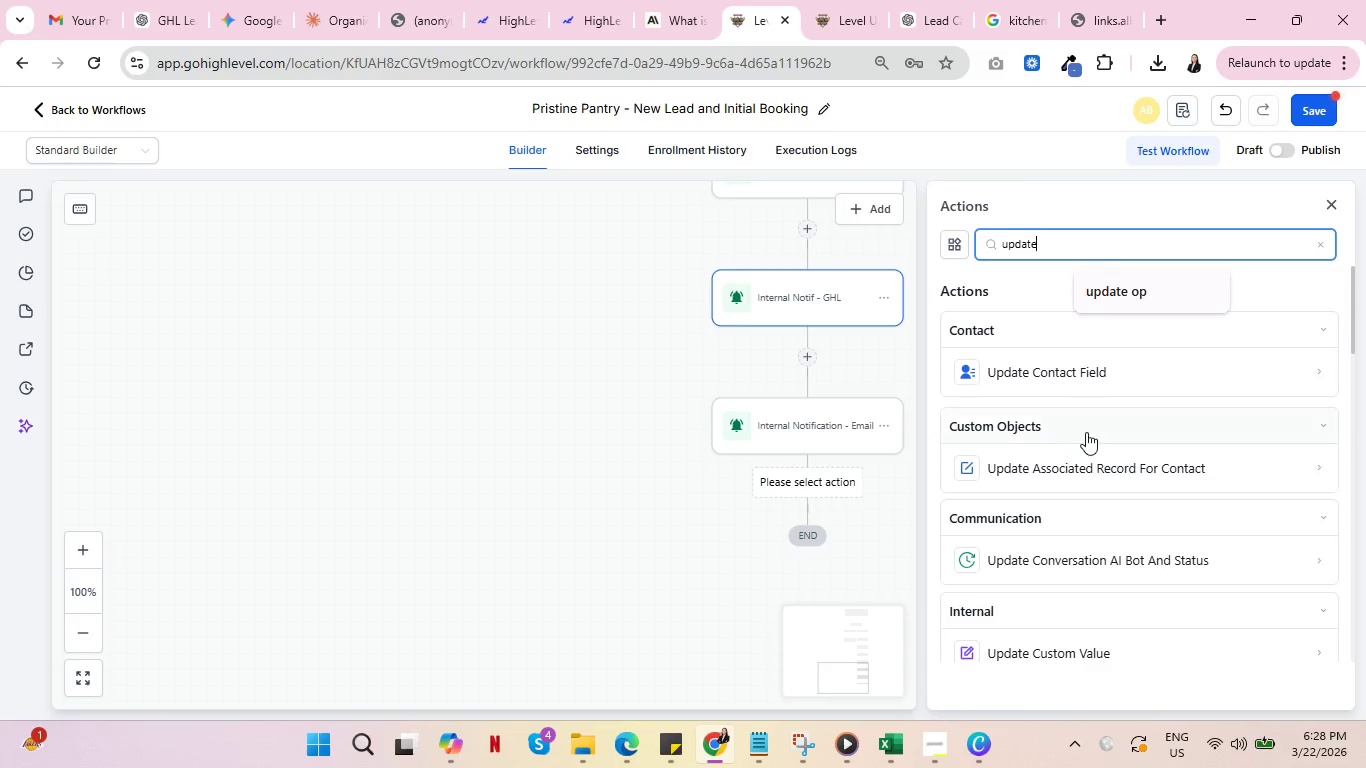 
scroll: coordinate [1094, 431], scroll_direction: down, amount: 1.0
 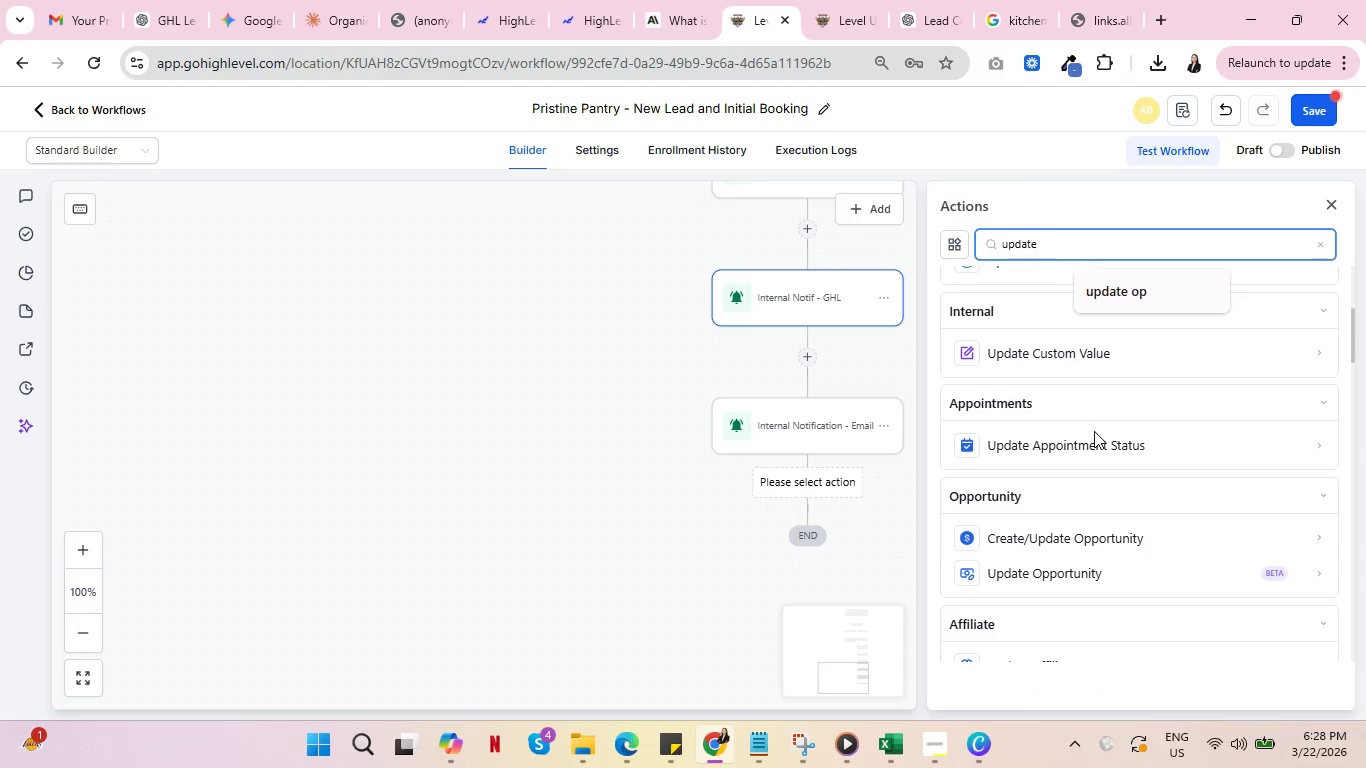 
left_click([1076, 578])
 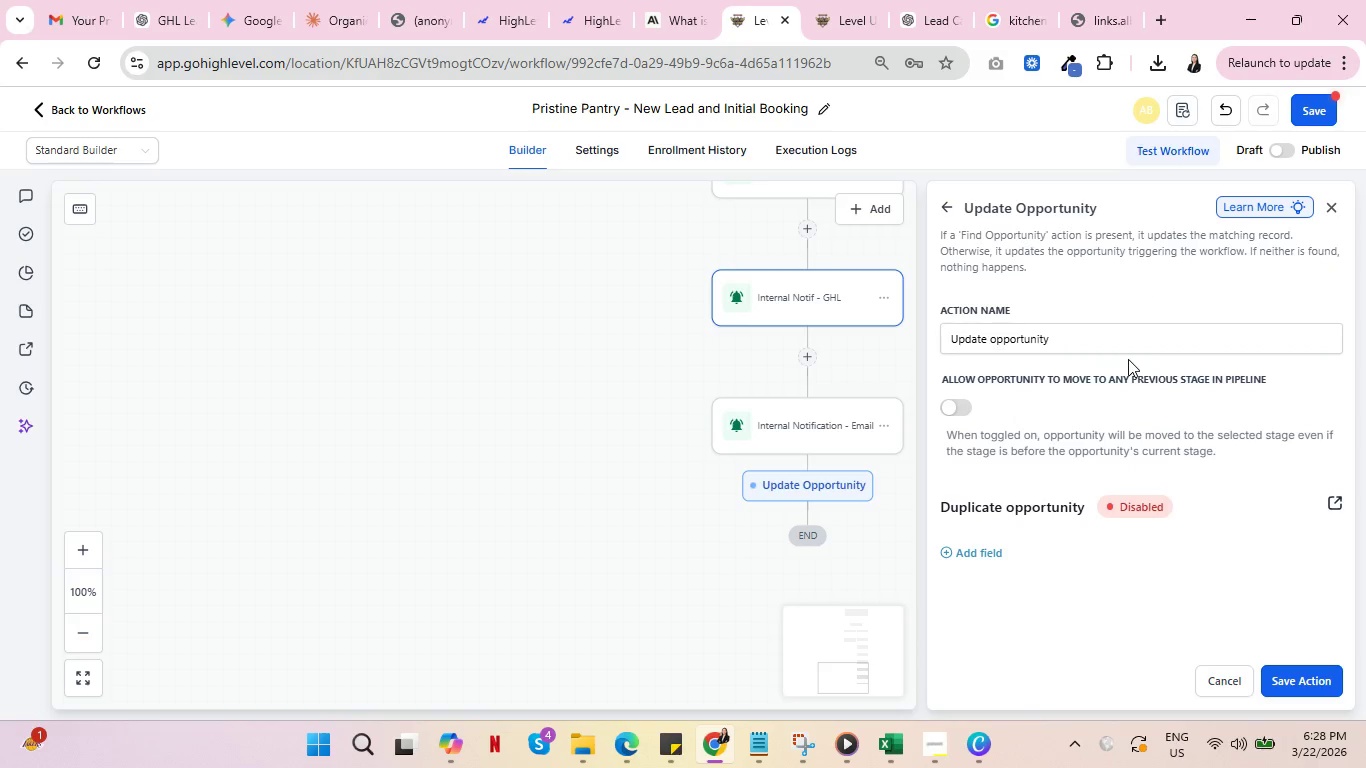 
scroll: coordinate [1130, 406], scroll_direction: down, amount: 1.0
 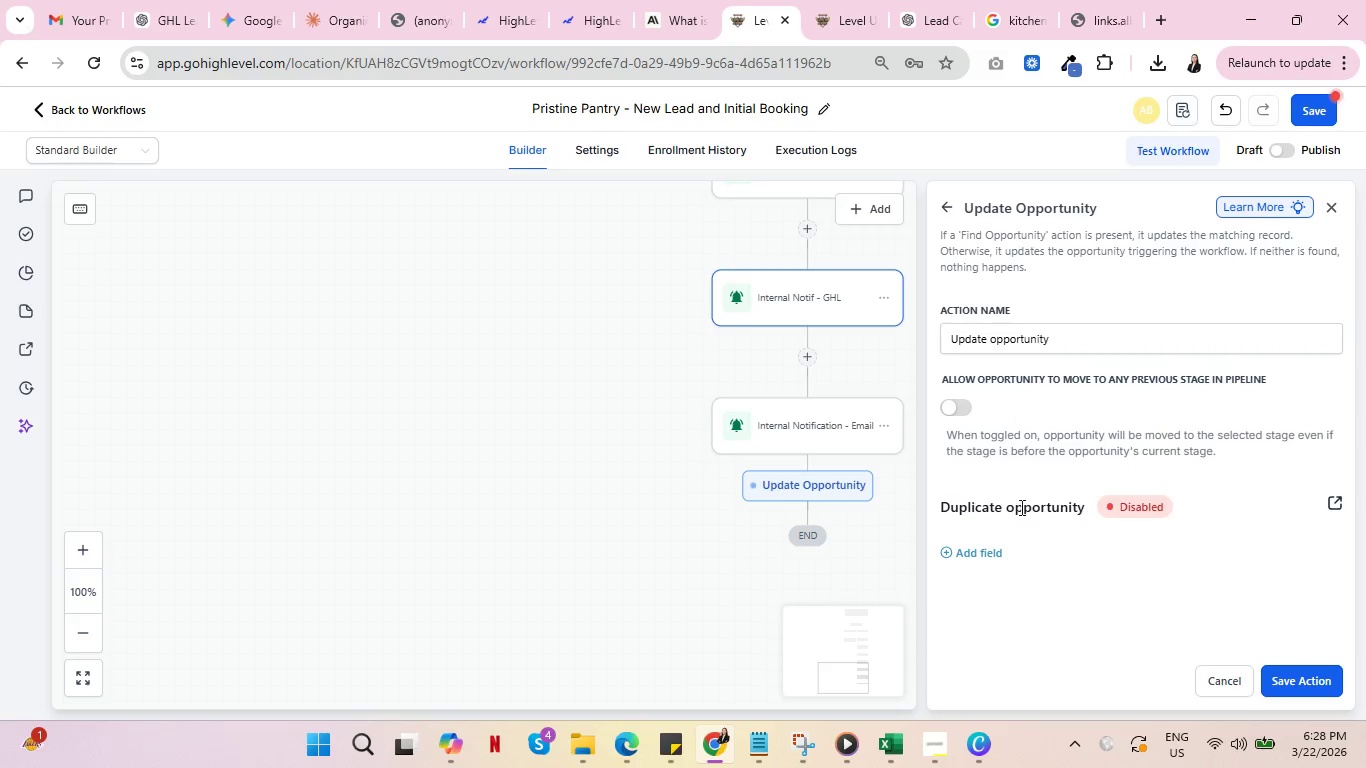 
left_click([975, 558])
 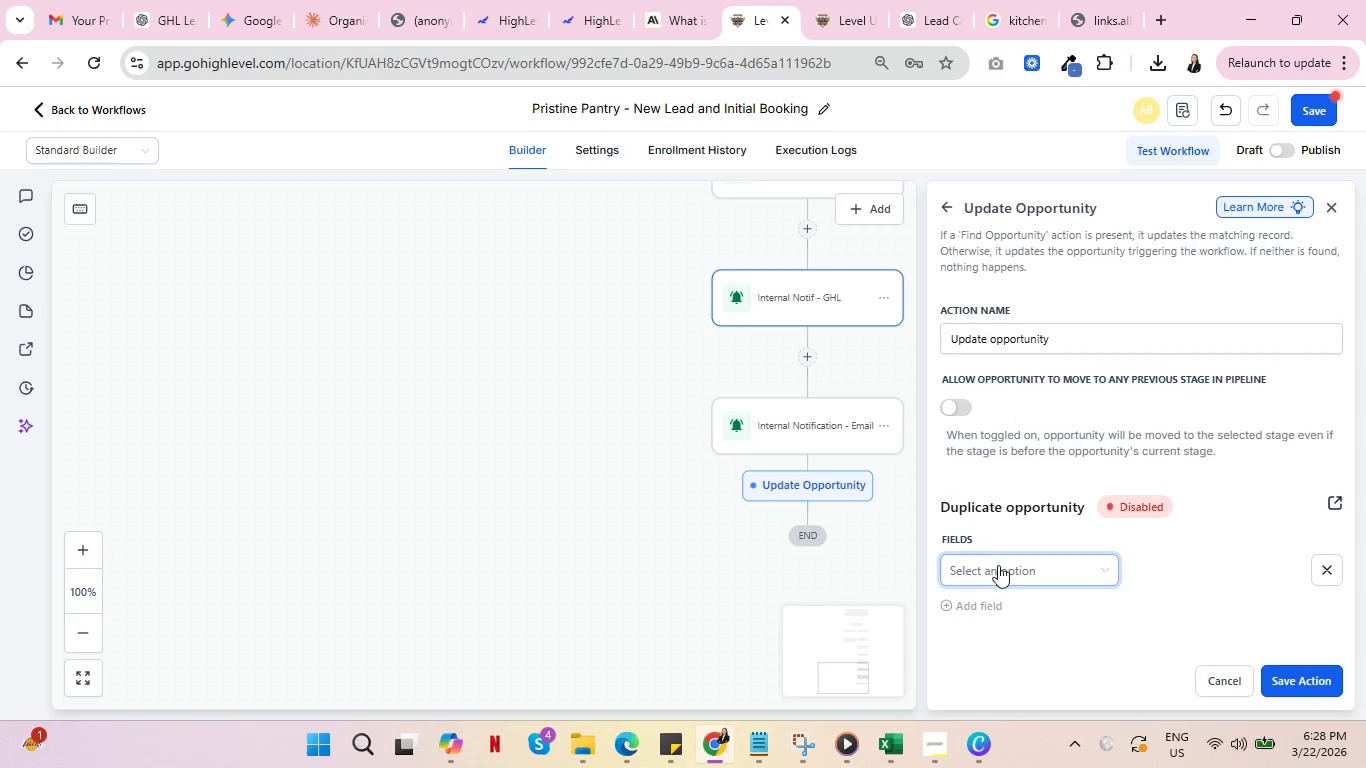 
left_click([1011, 567])
 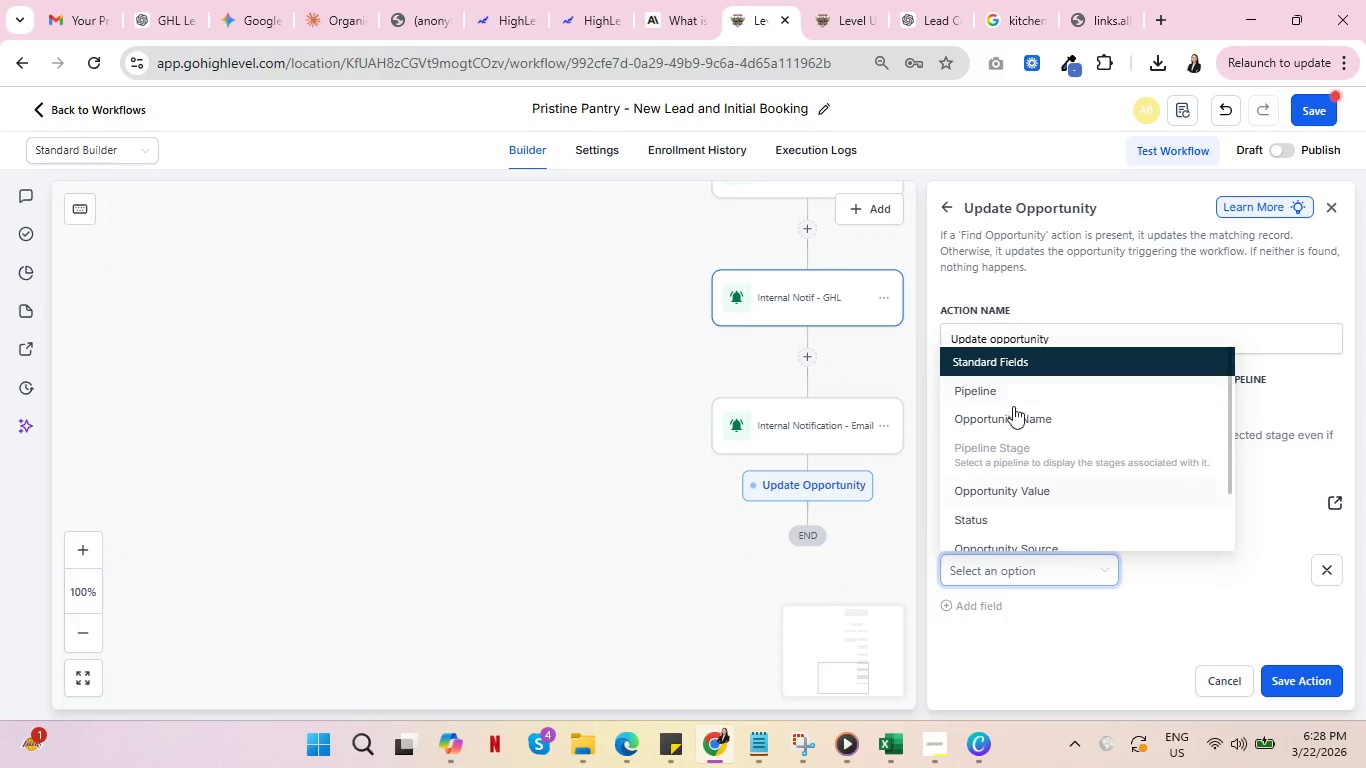 
left_click([1018, 390])
 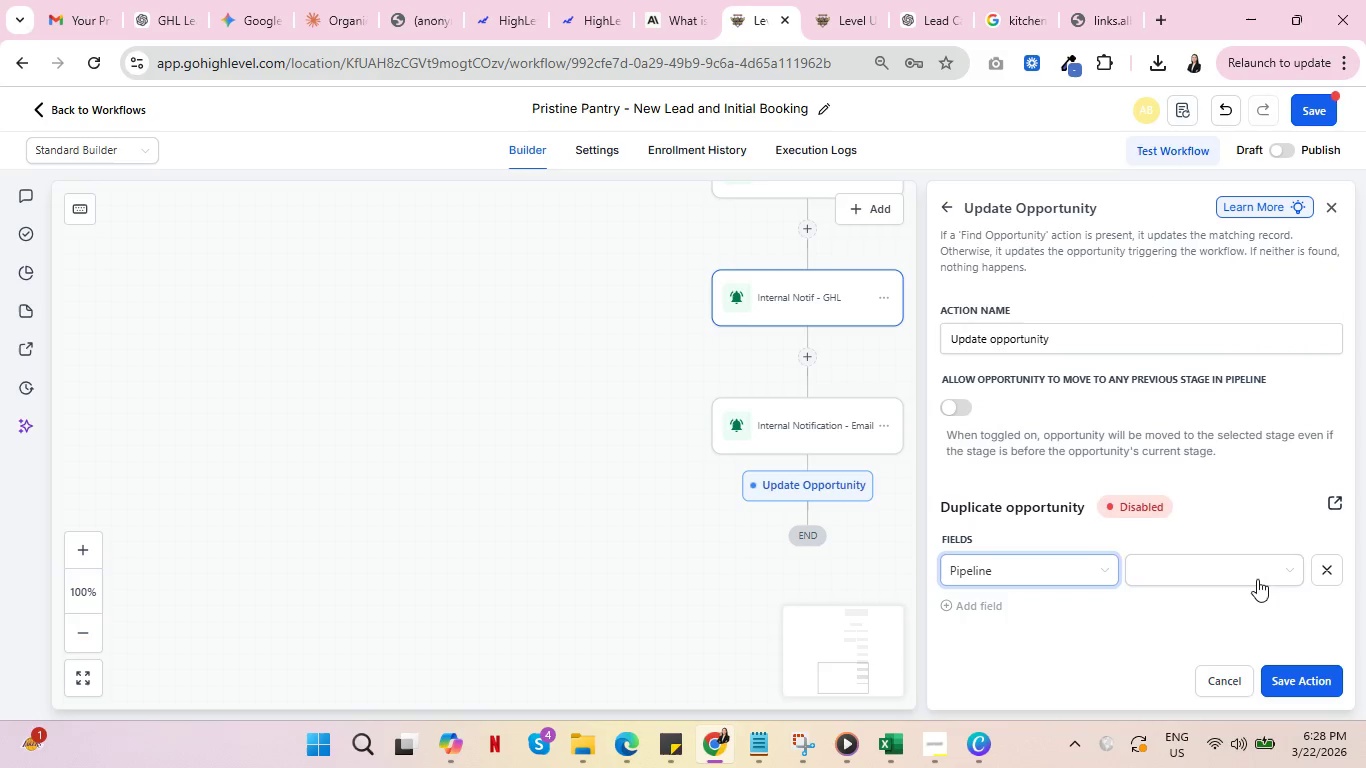 
double_click([1257, 579])
 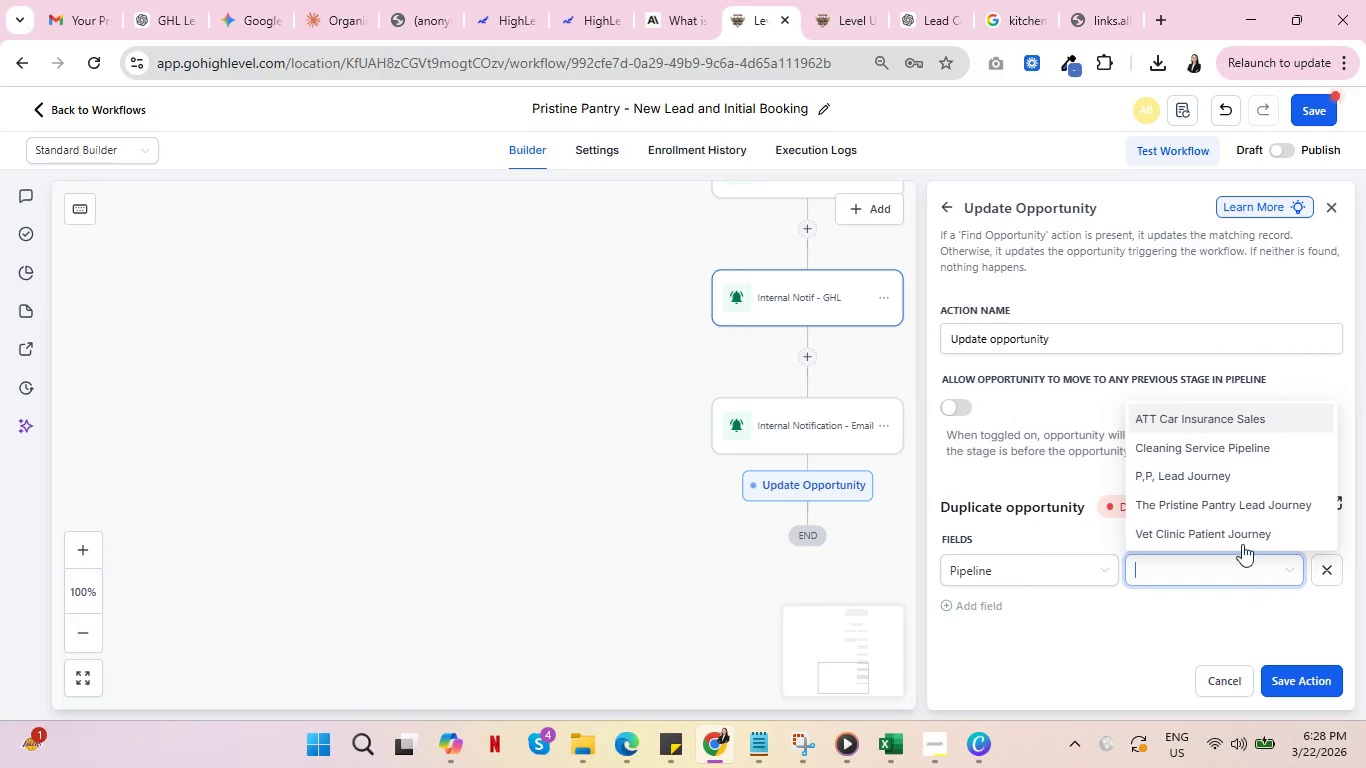 
left_click([1250, 506])
 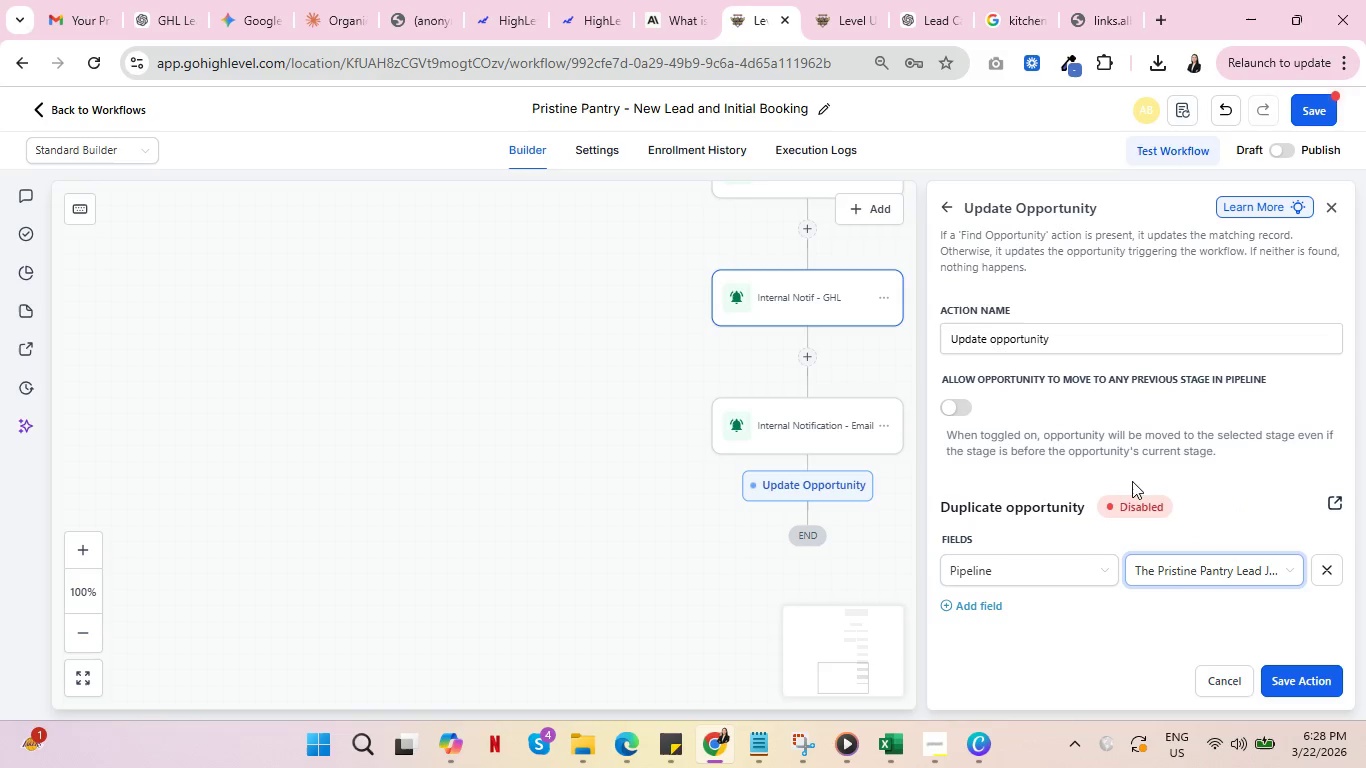 
scroll: coordinate [1131, 492], scroll_direction: down, amount: 2.0
 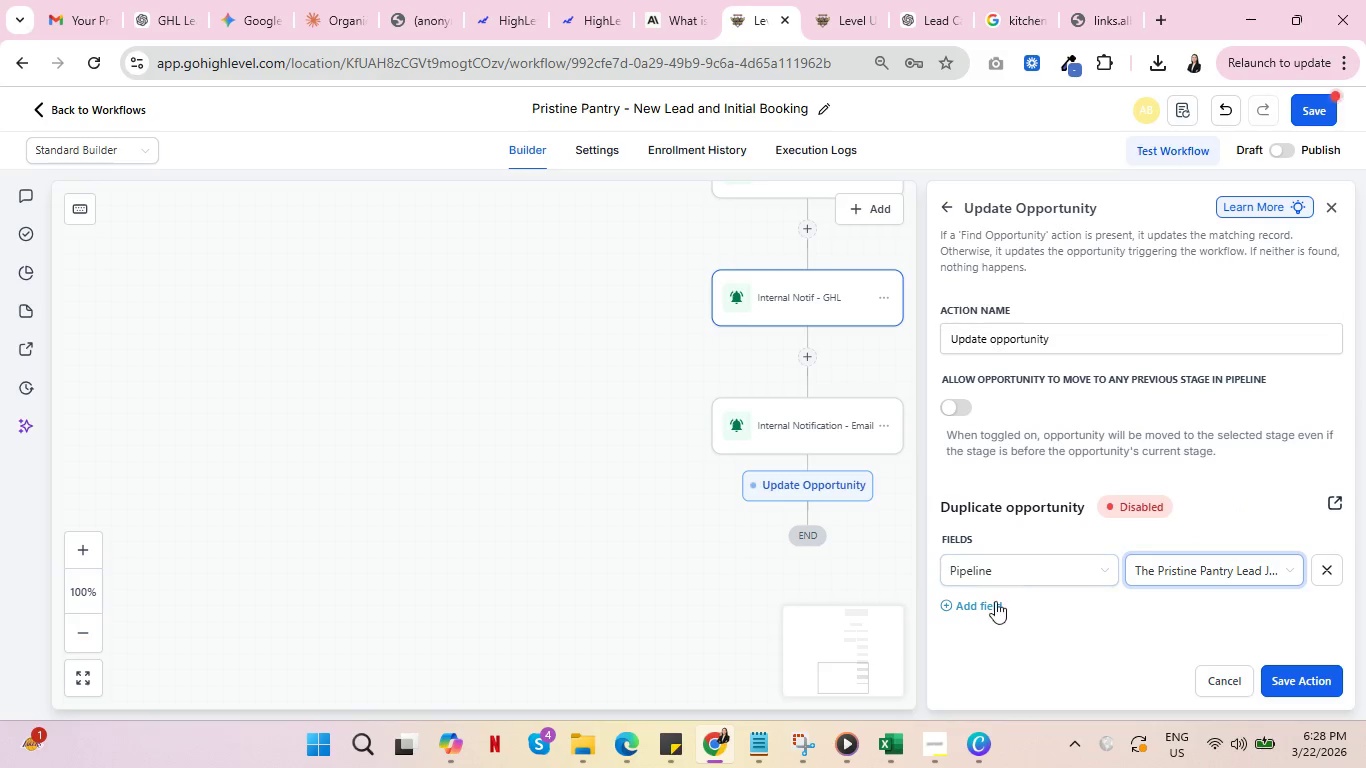 
left_click([994, 601])
 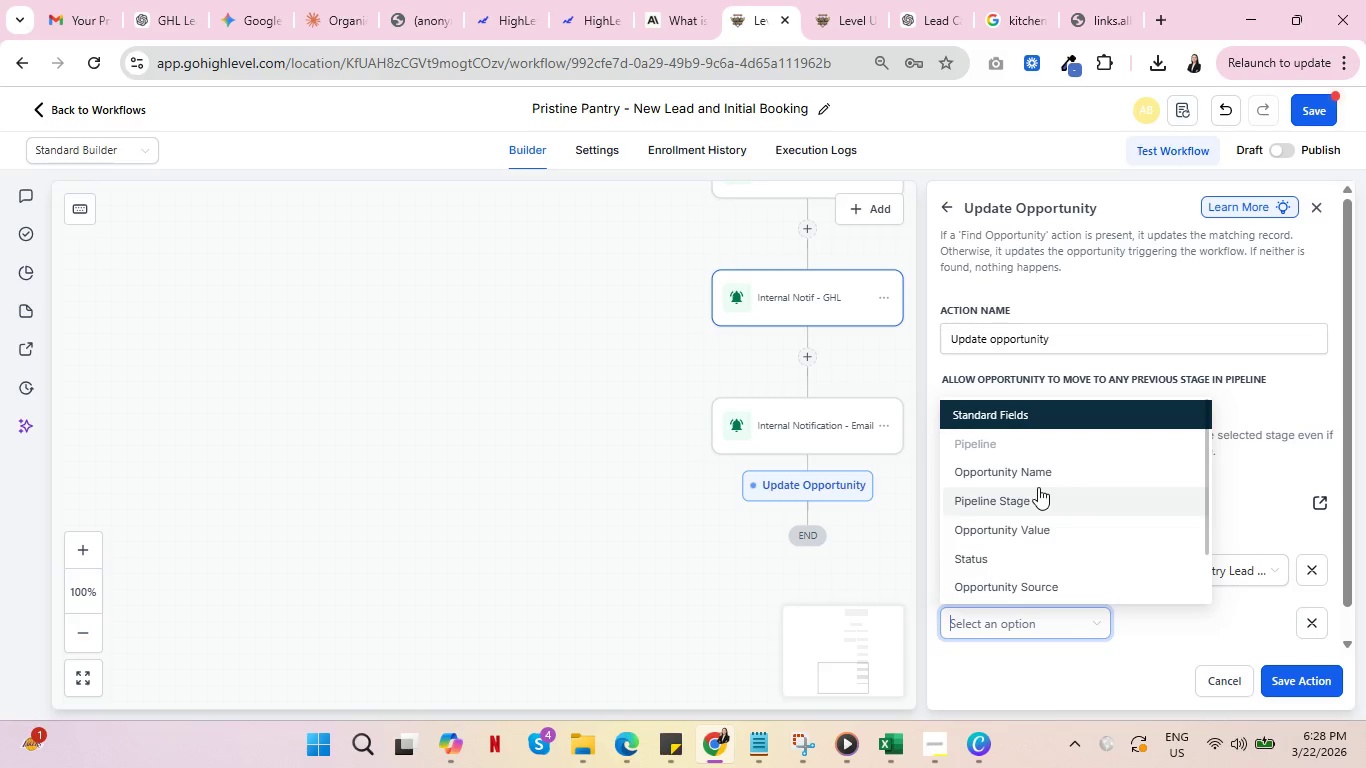 
double_click([1189, 618])
 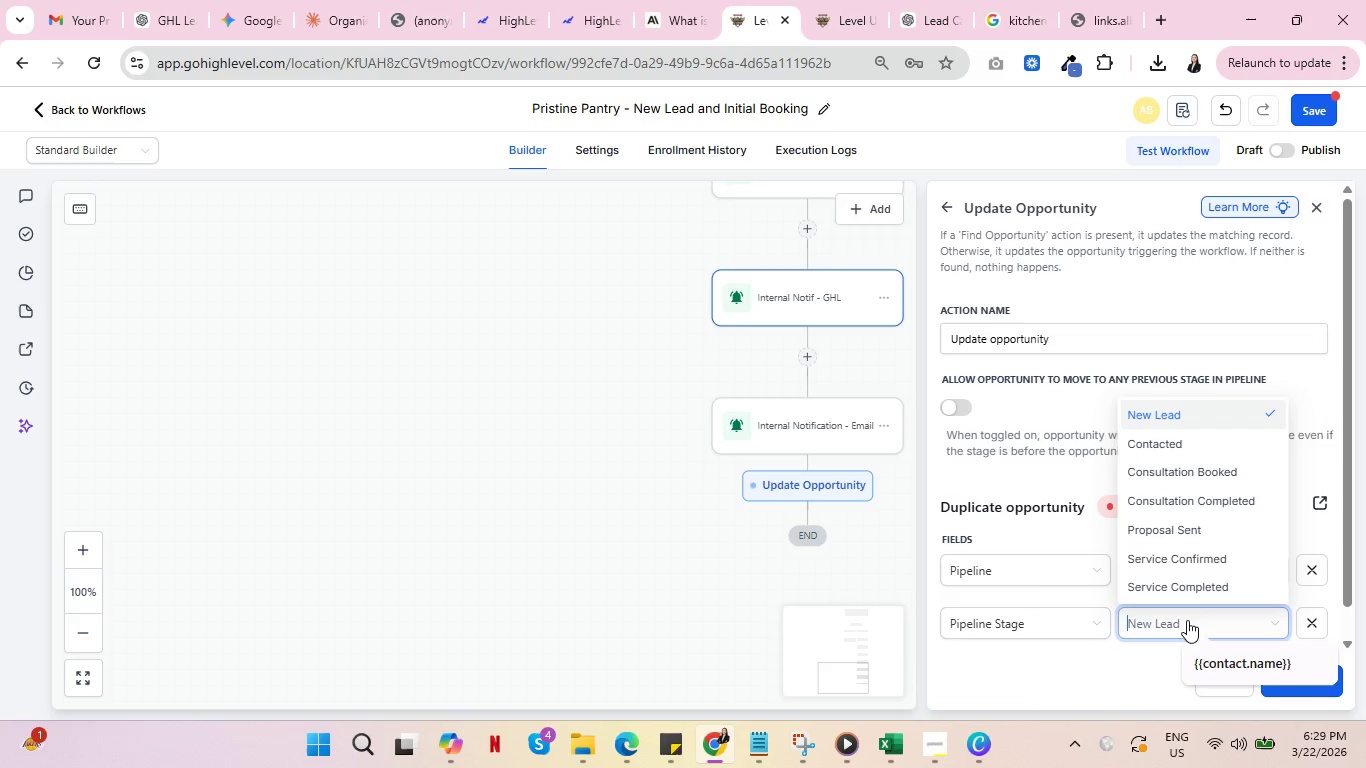 
left_click([1174, 439])
 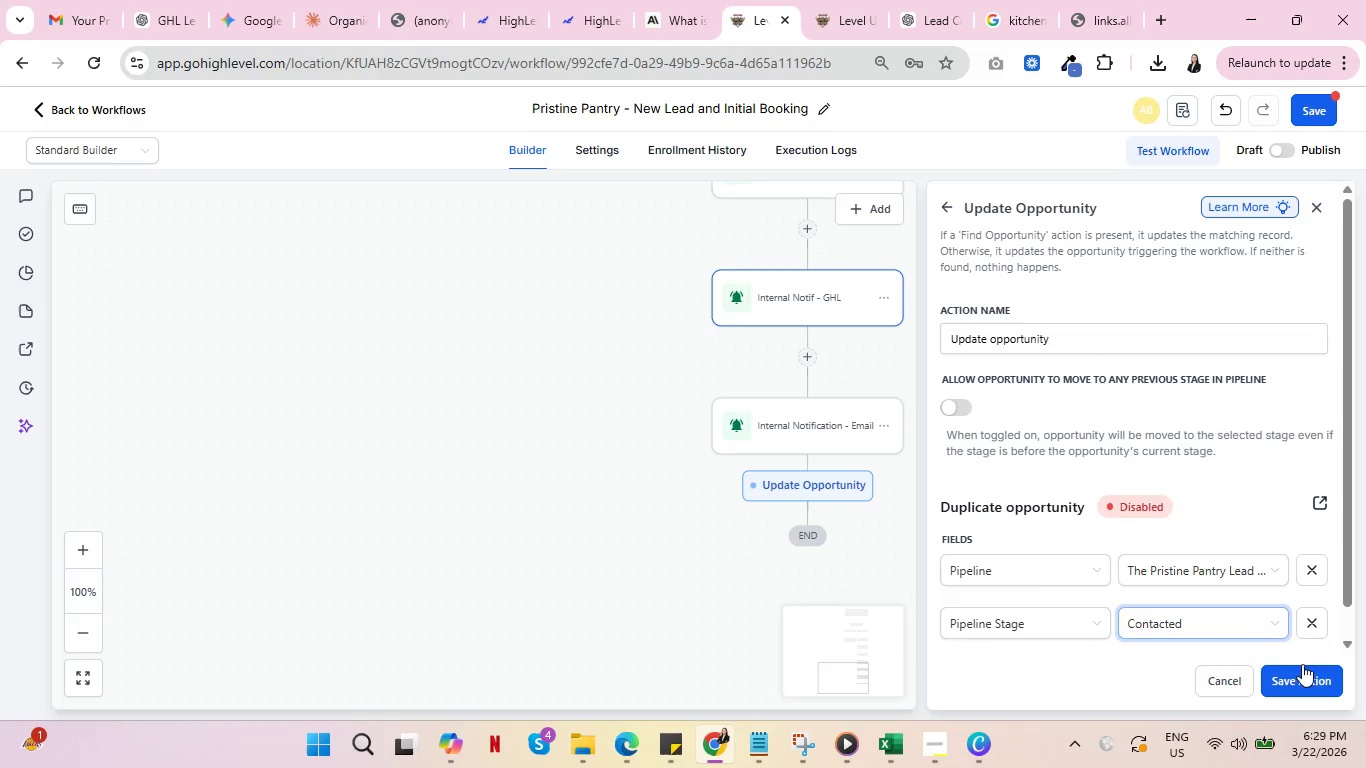 
left_click([1099, 347])
 